 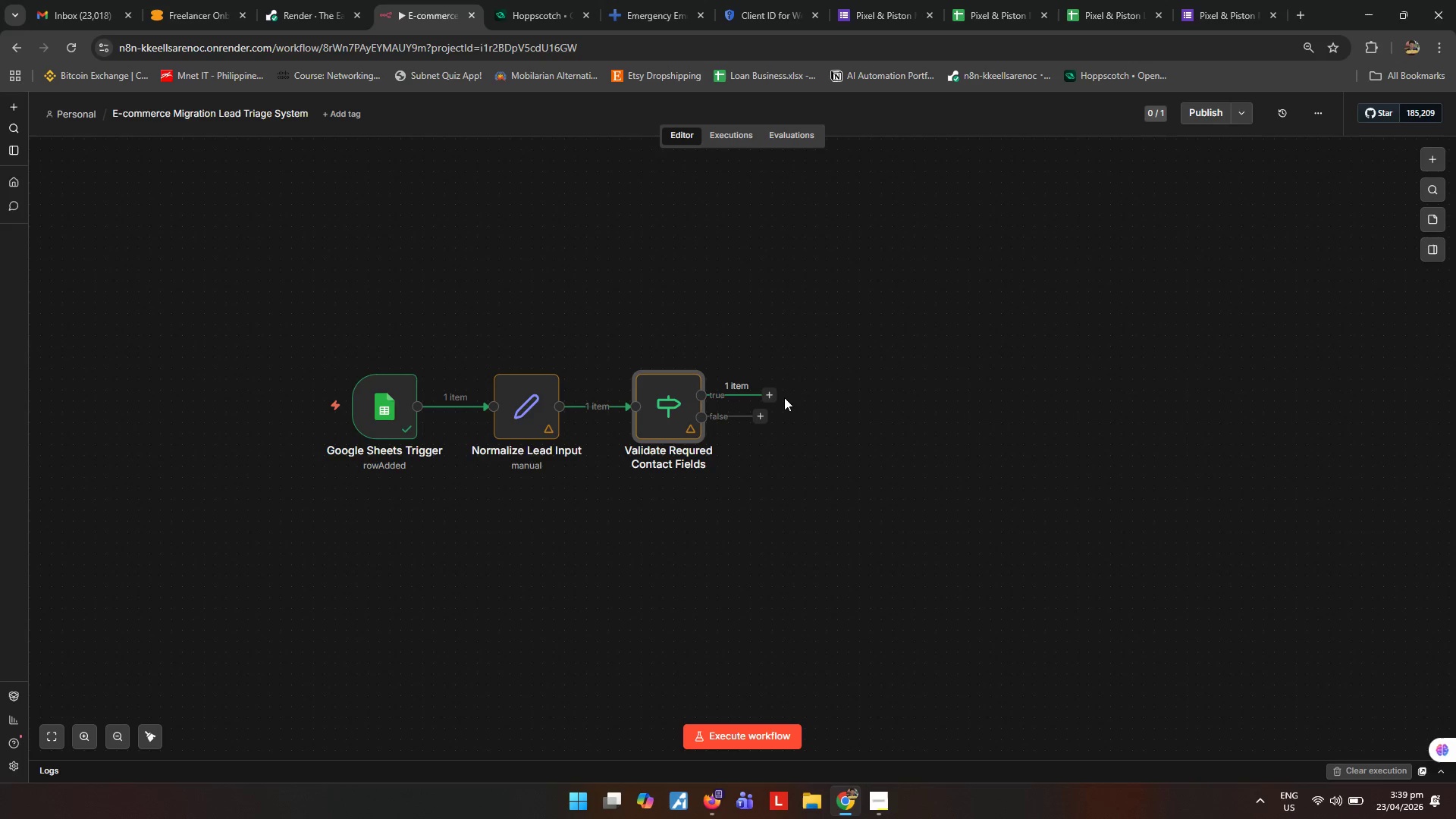 
left_click([770, 388])
 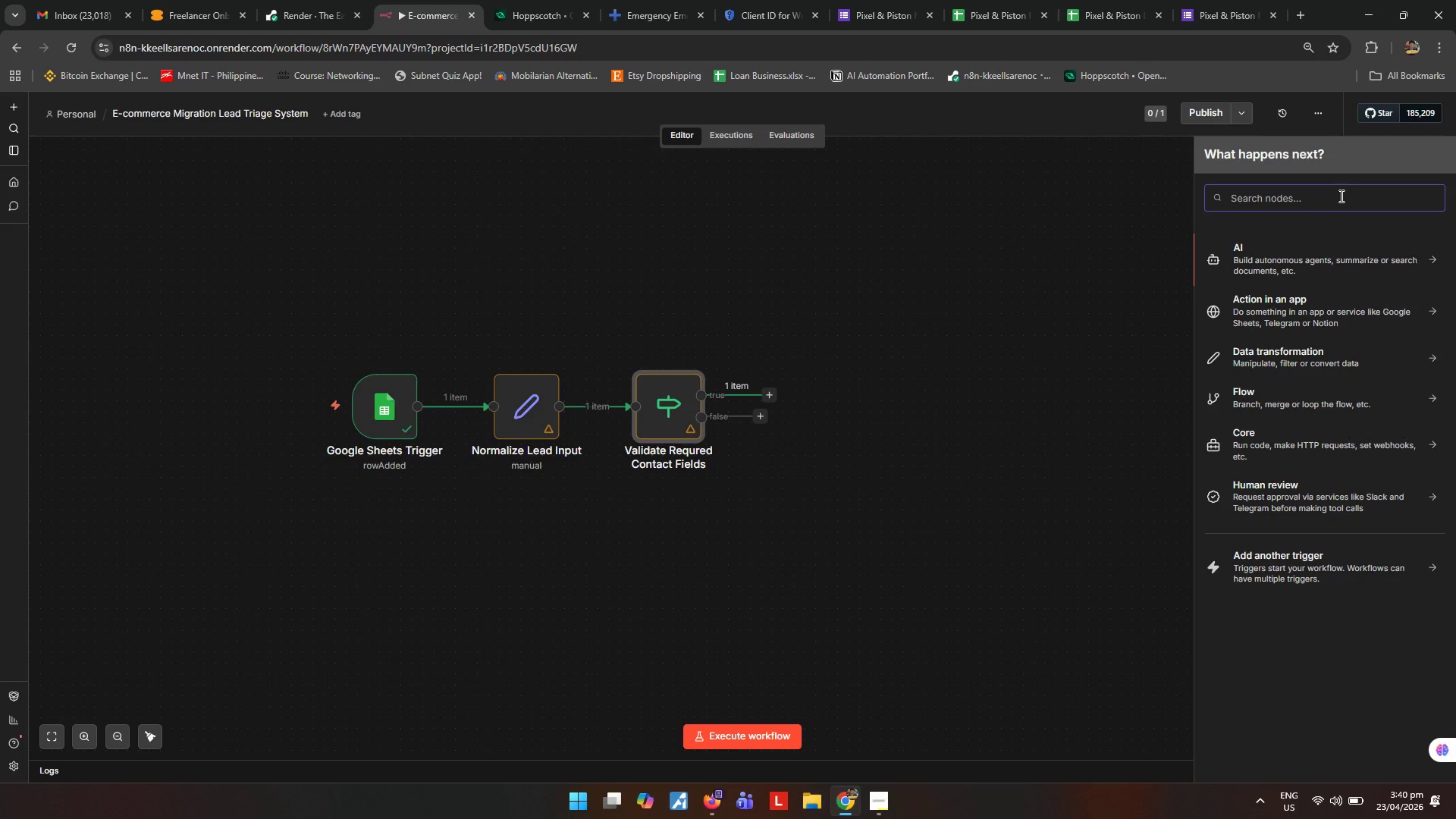 
hold_key(key=S, duration=7.7)
 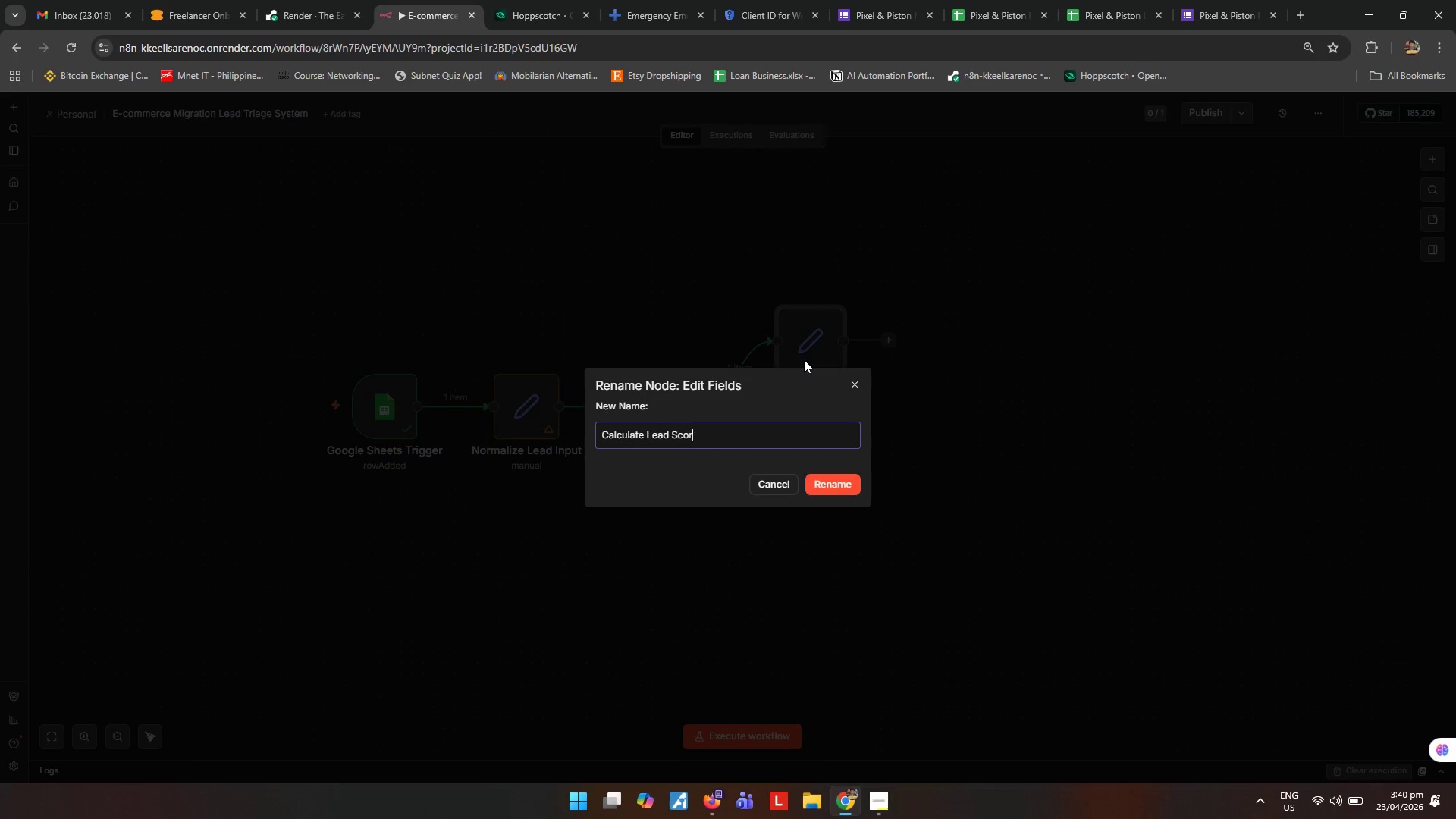 
type(et)
 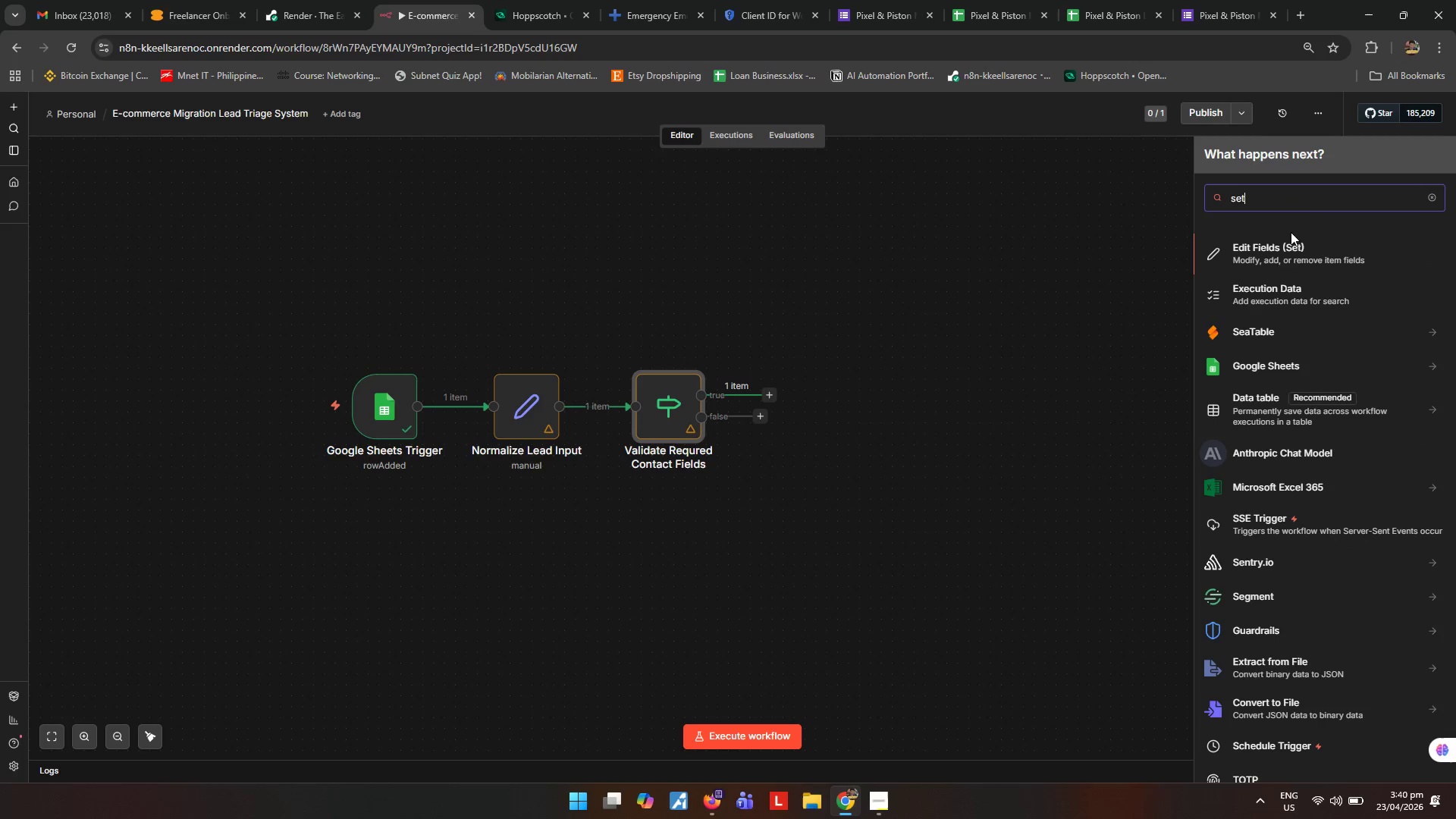 
left_click([1281, 256])
 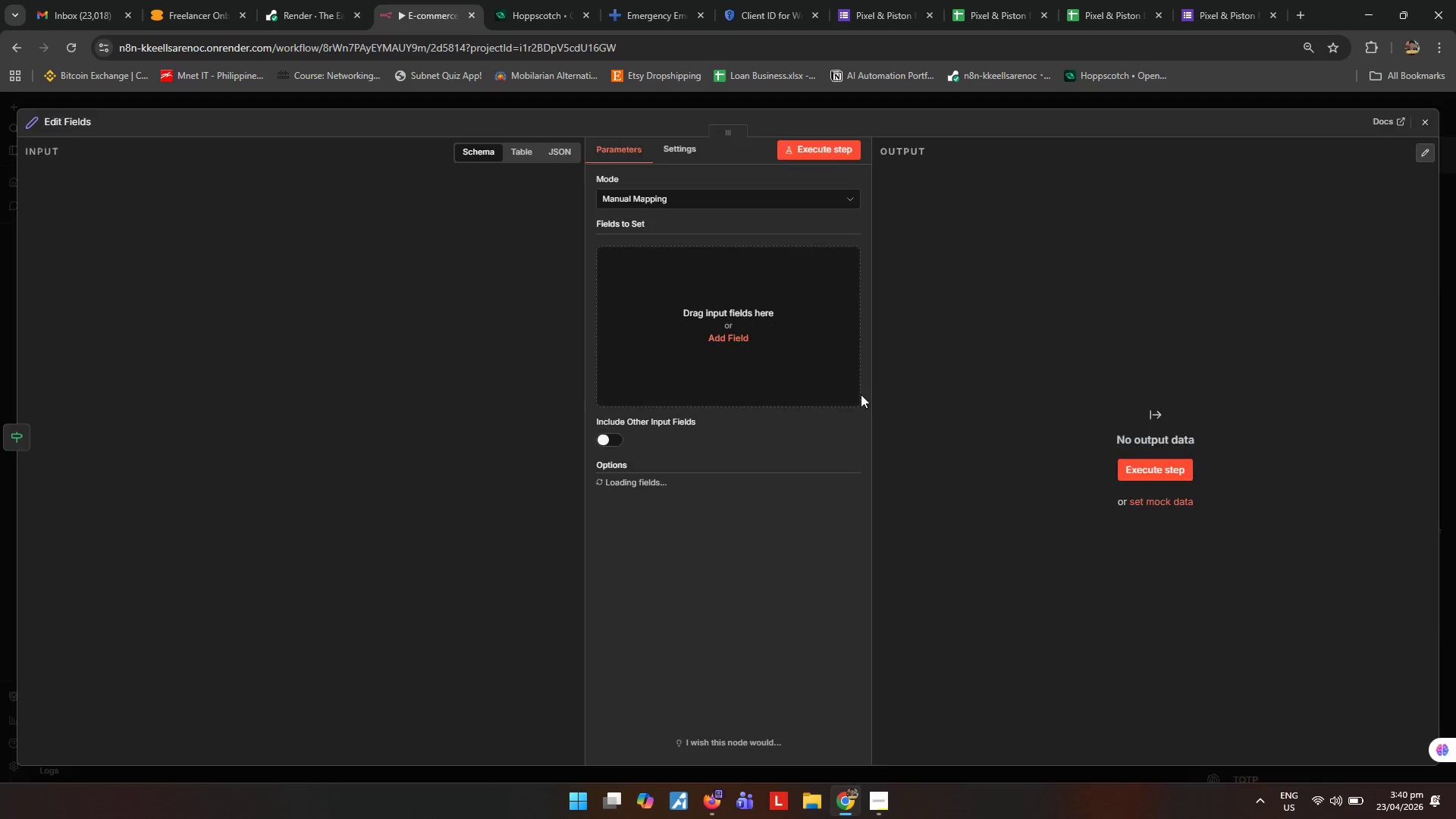 
key(Escape)
 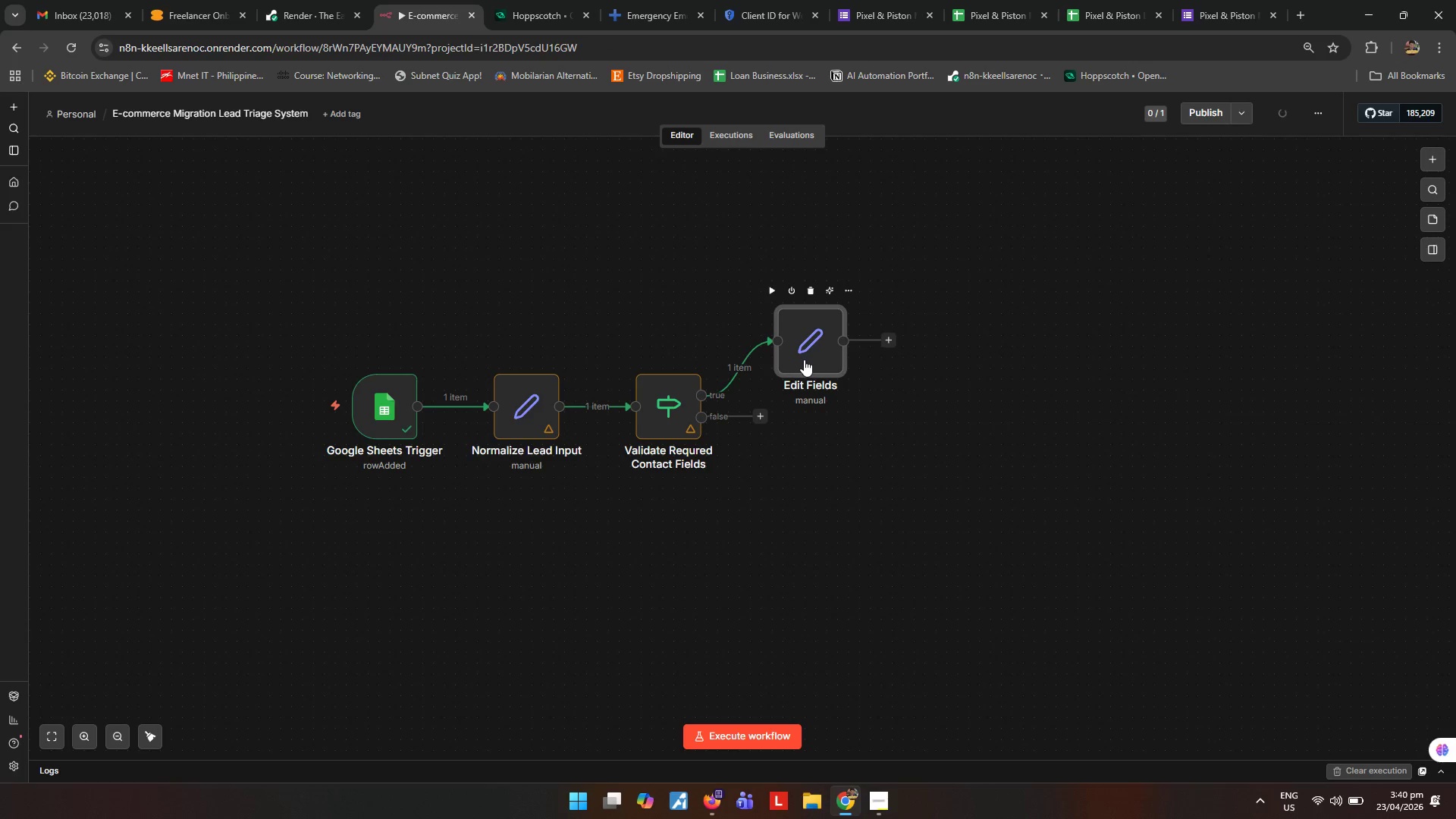 
left_click([804, 359])
 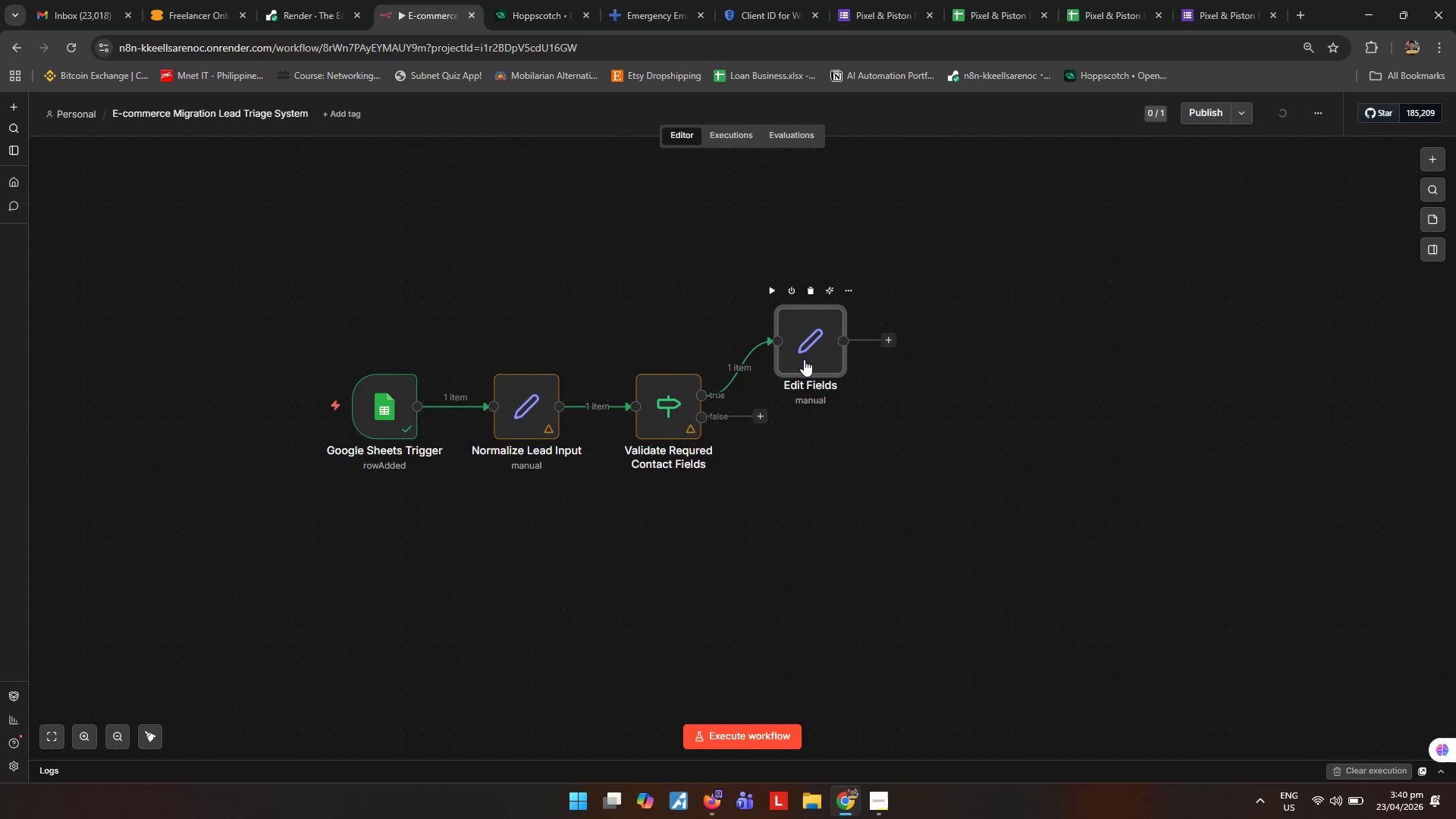 
type([F2]Calculate Lead core)
 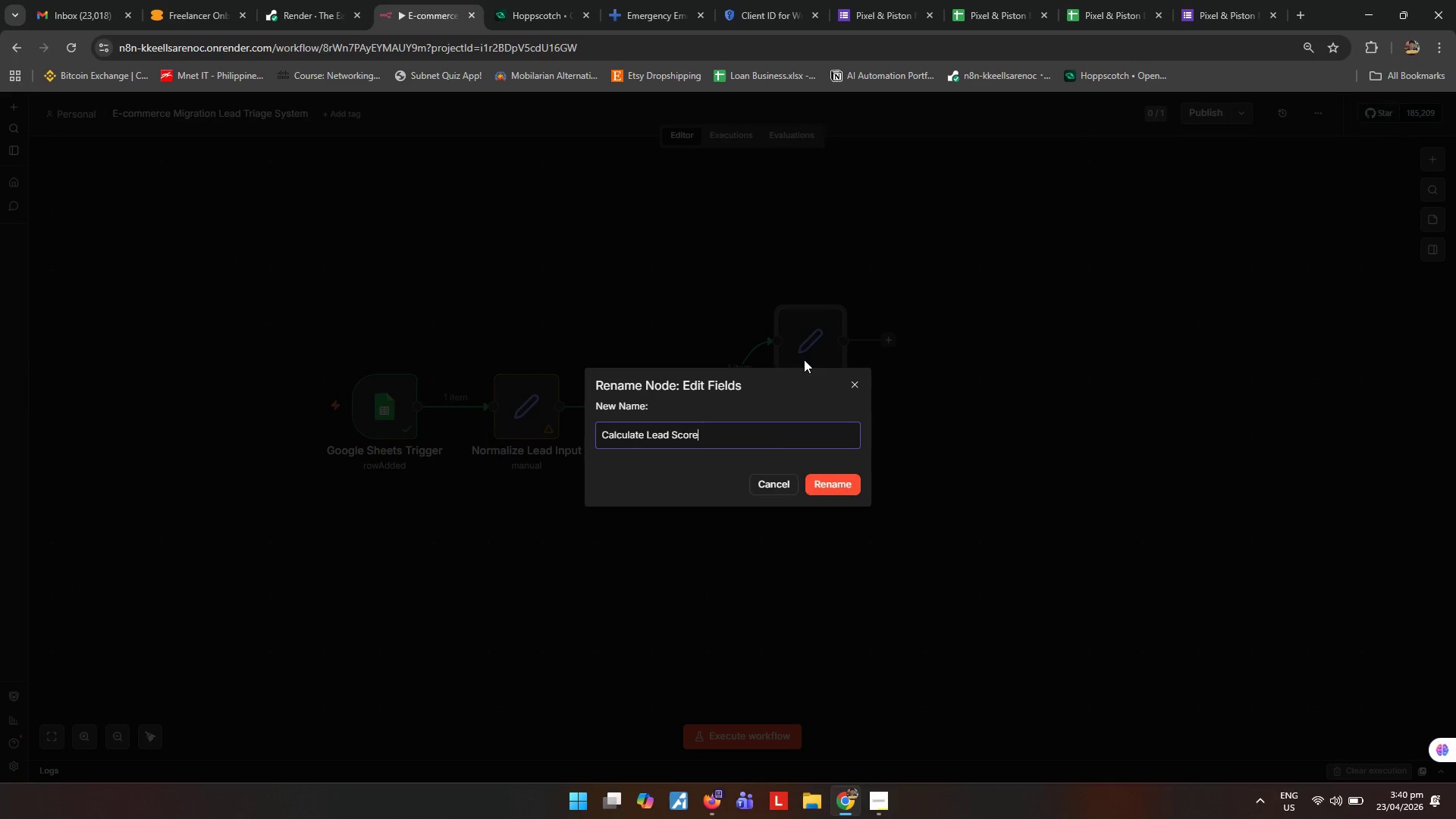 
key(Enter)
 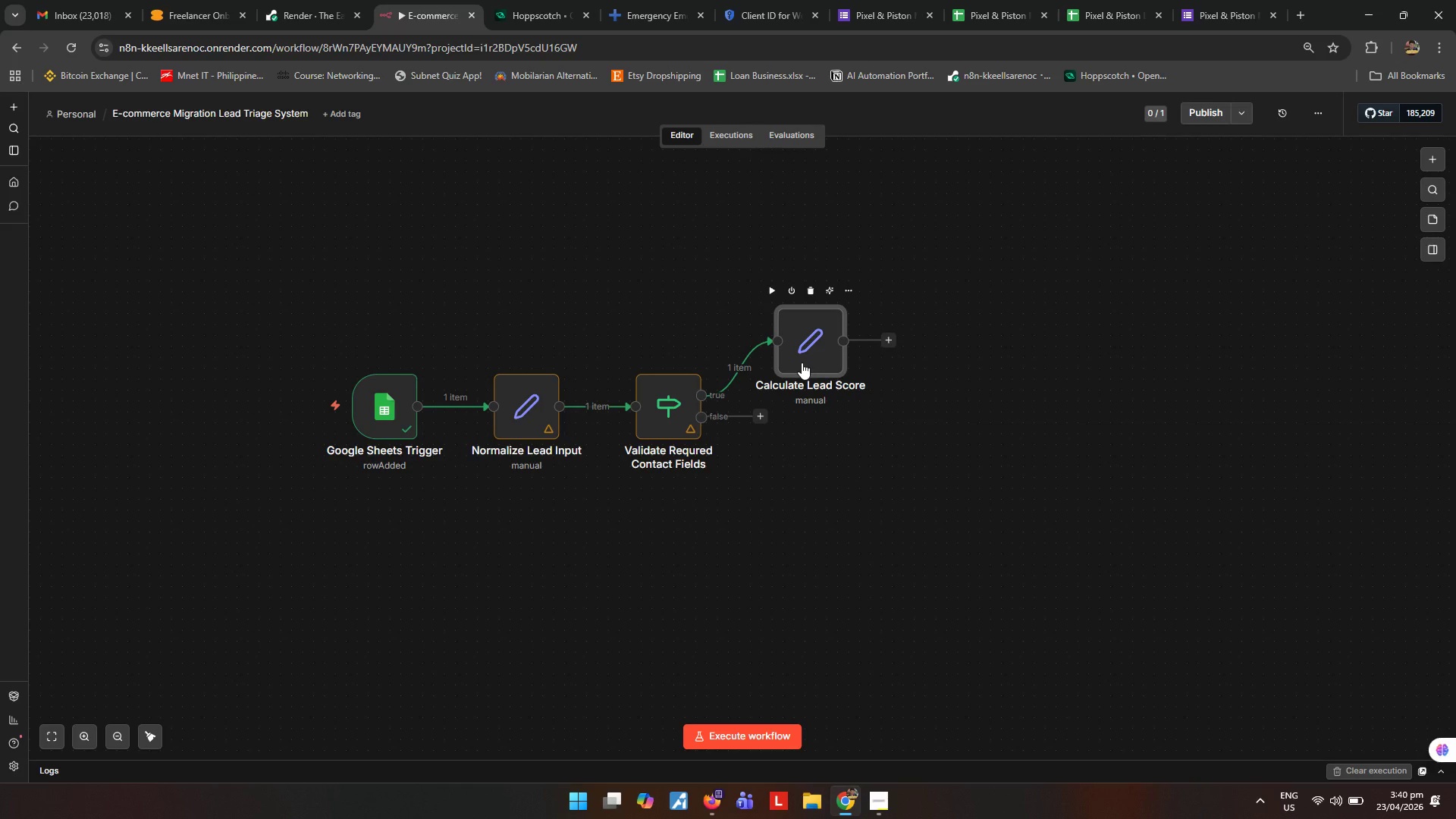 
wait(10.67)
 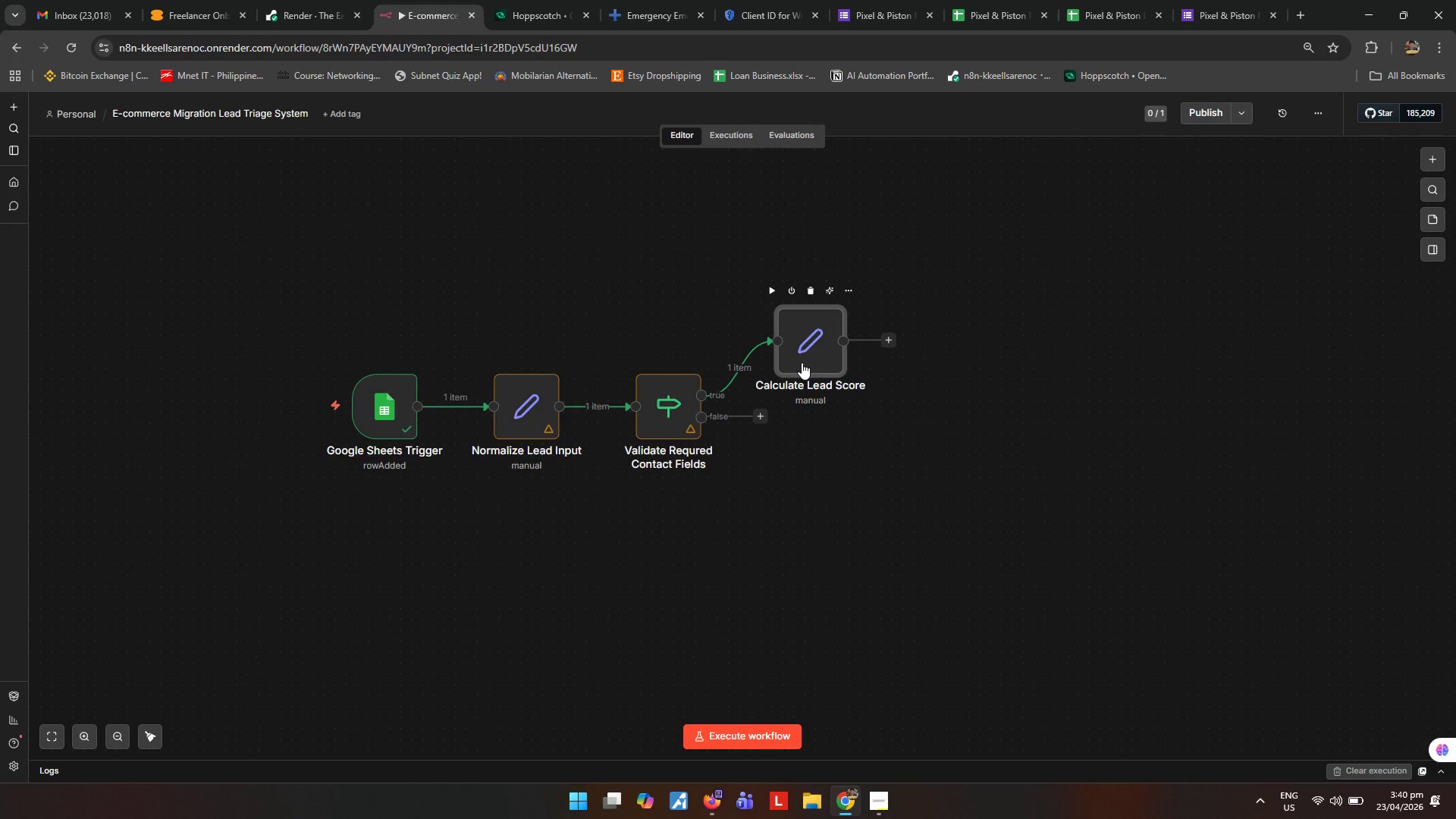 
double_click([802, 362])
 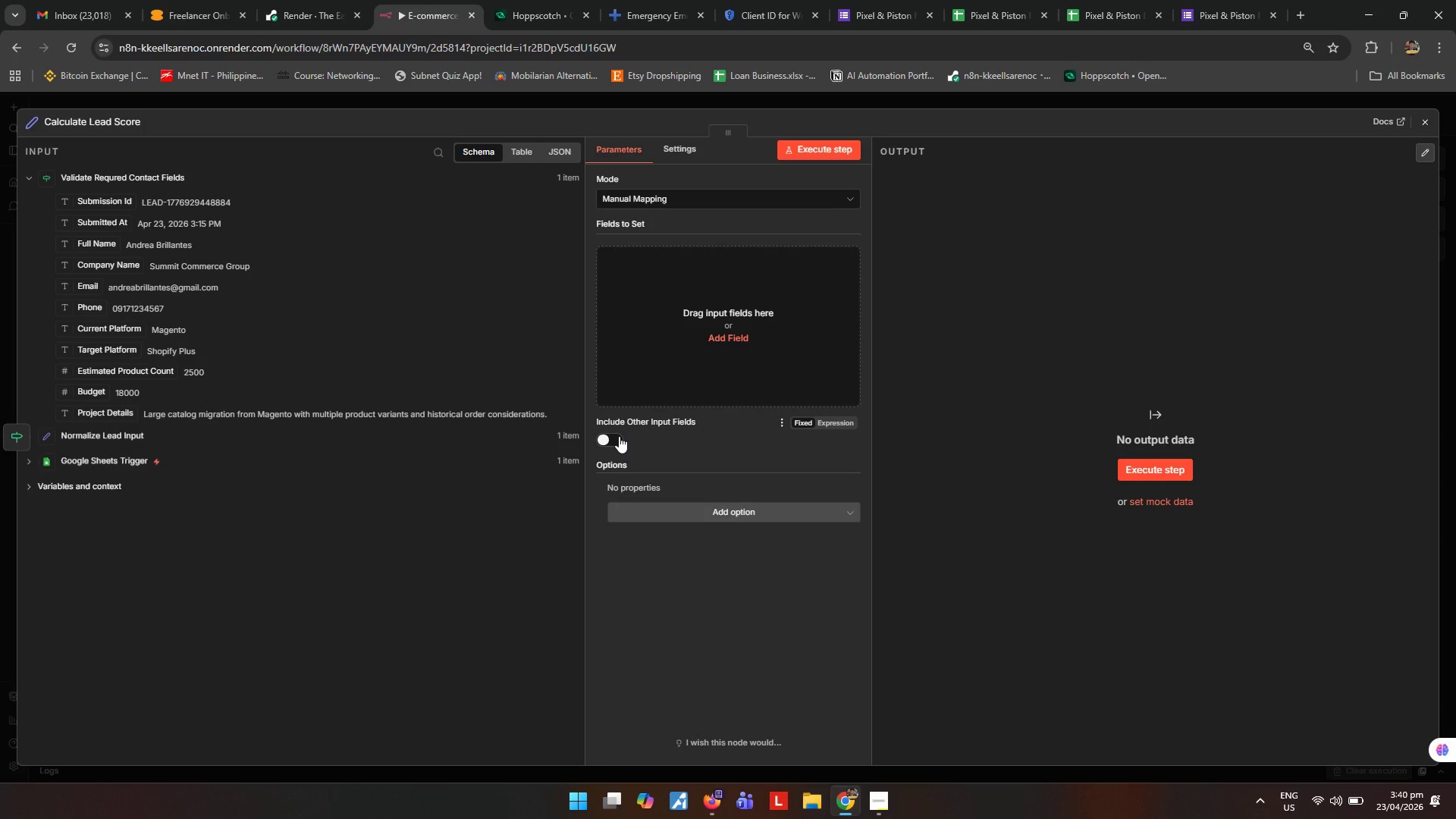 
wait(5.67)
 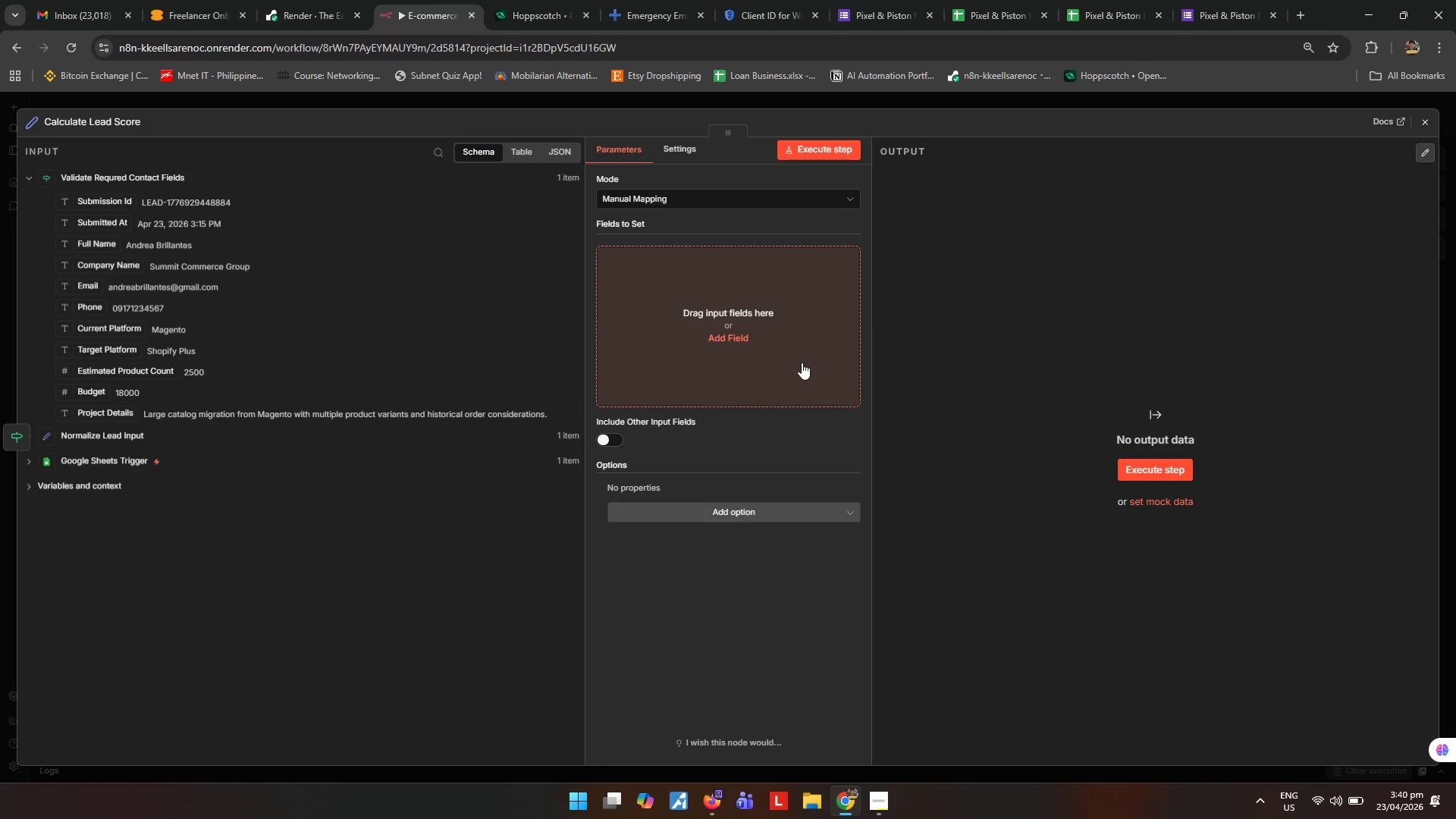 
left_click([746, 342])
 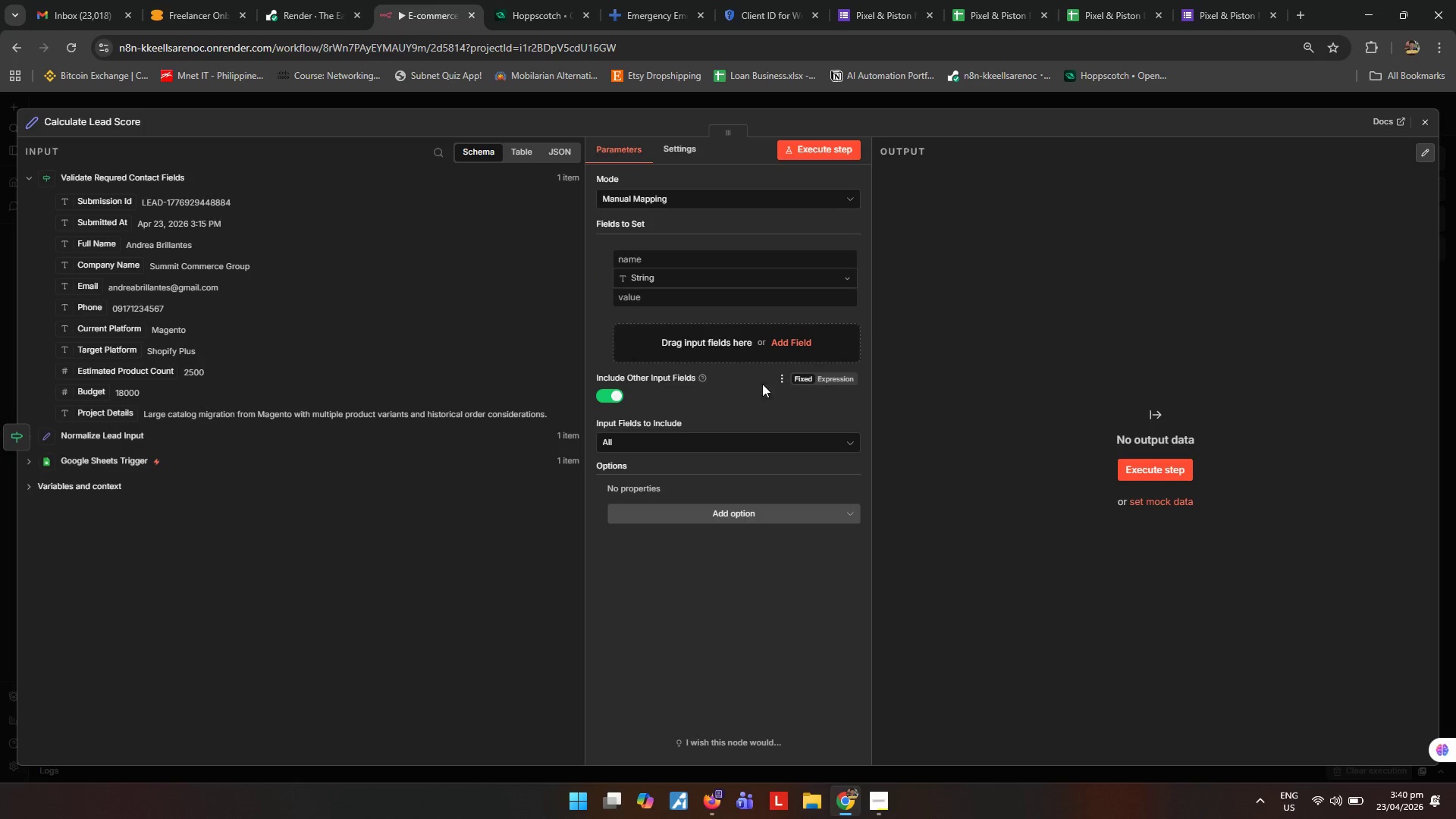 
left_click([792, 348])
 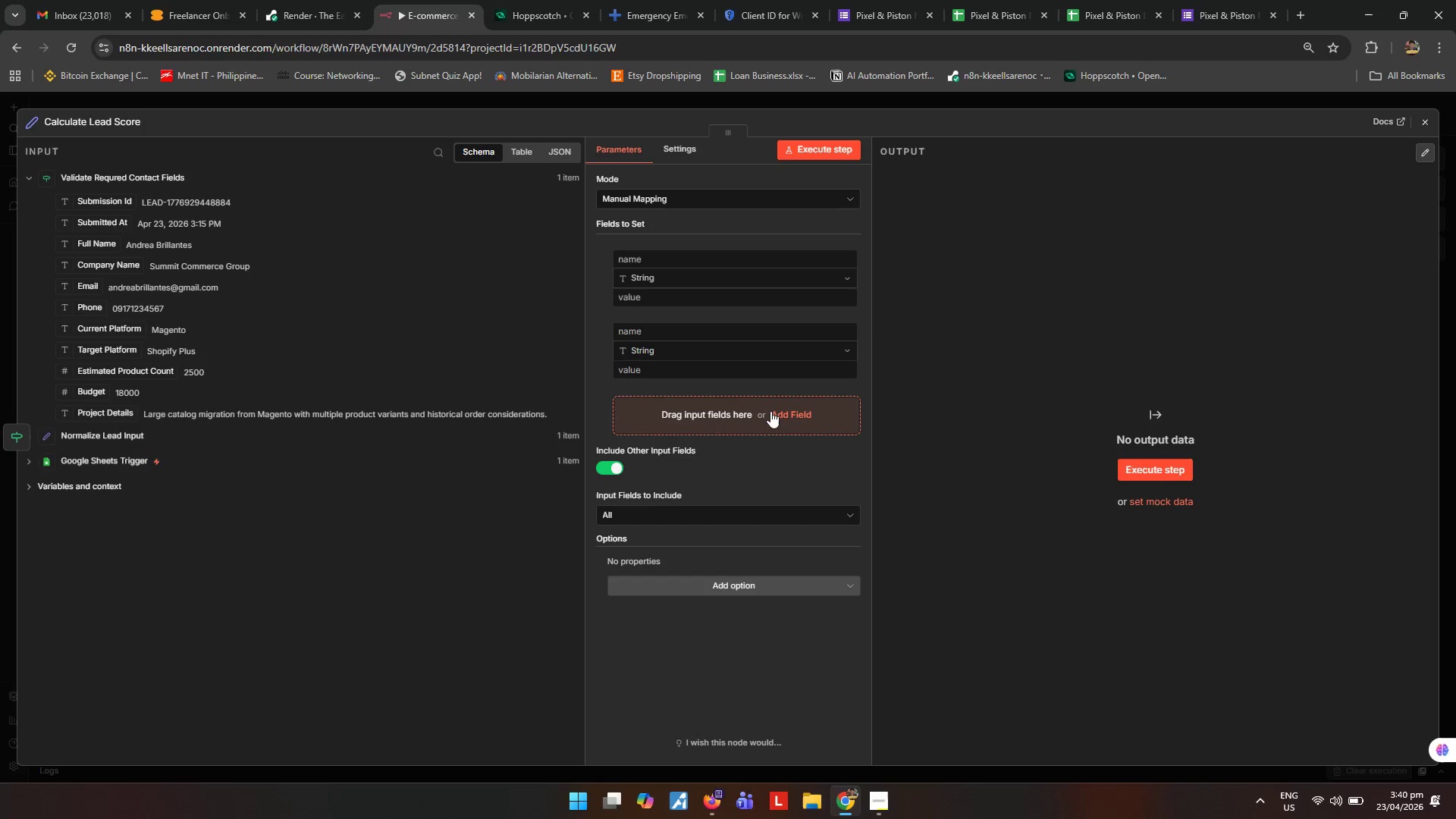 
left_click([780, 428])
 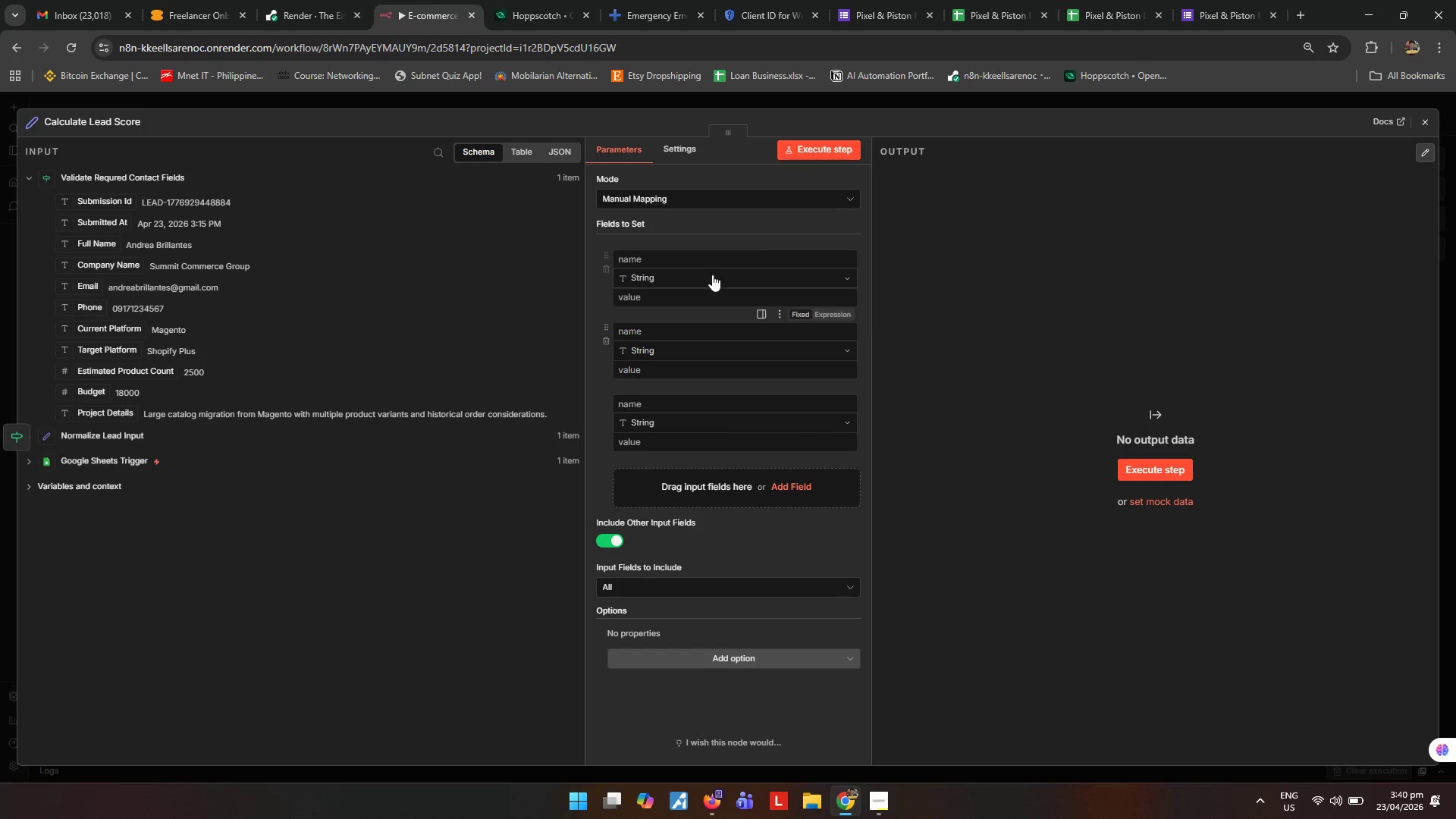 
left_click([711, 259])
 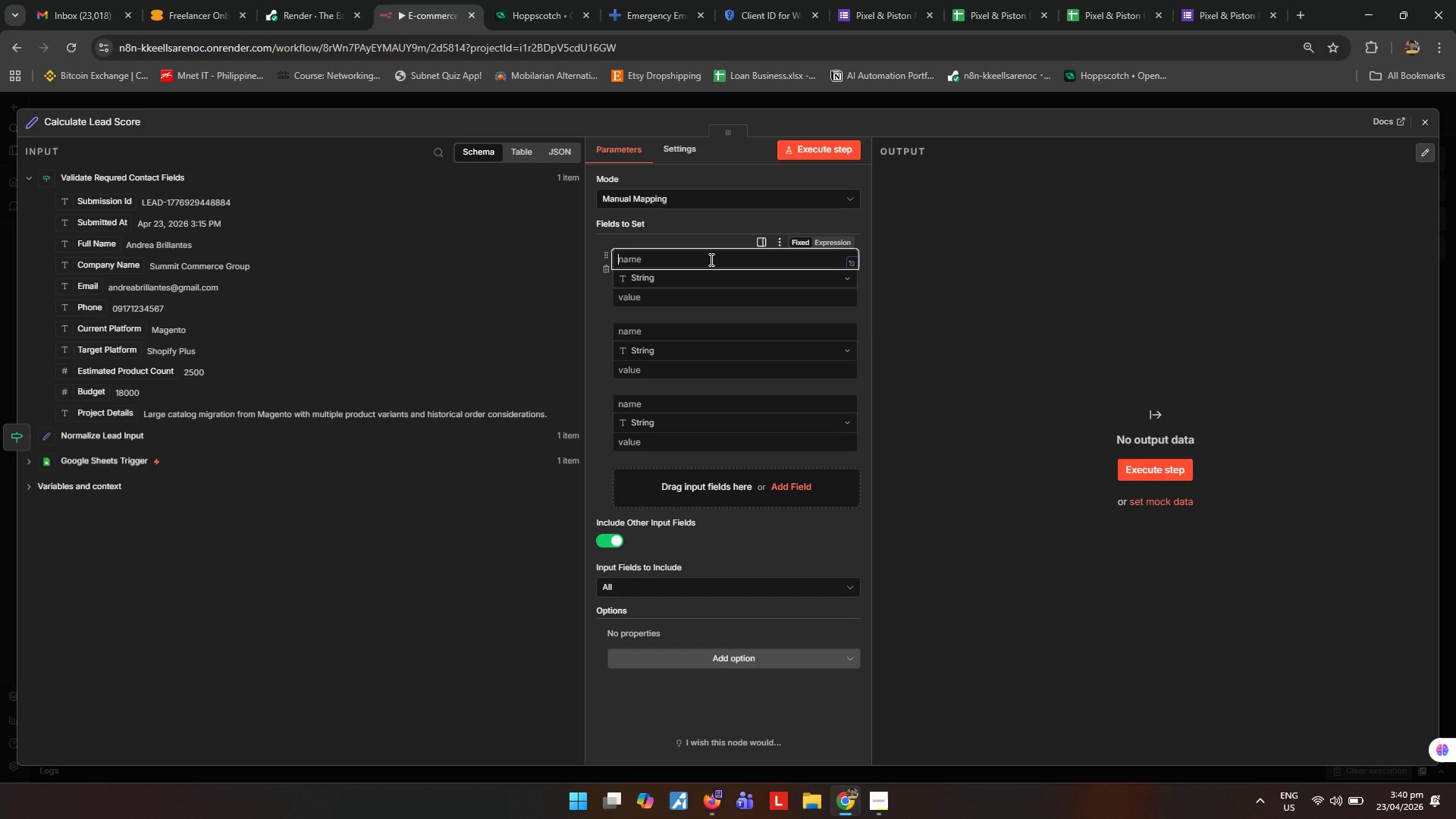 
type(Lead So)
key(Backspace)
type(core)
 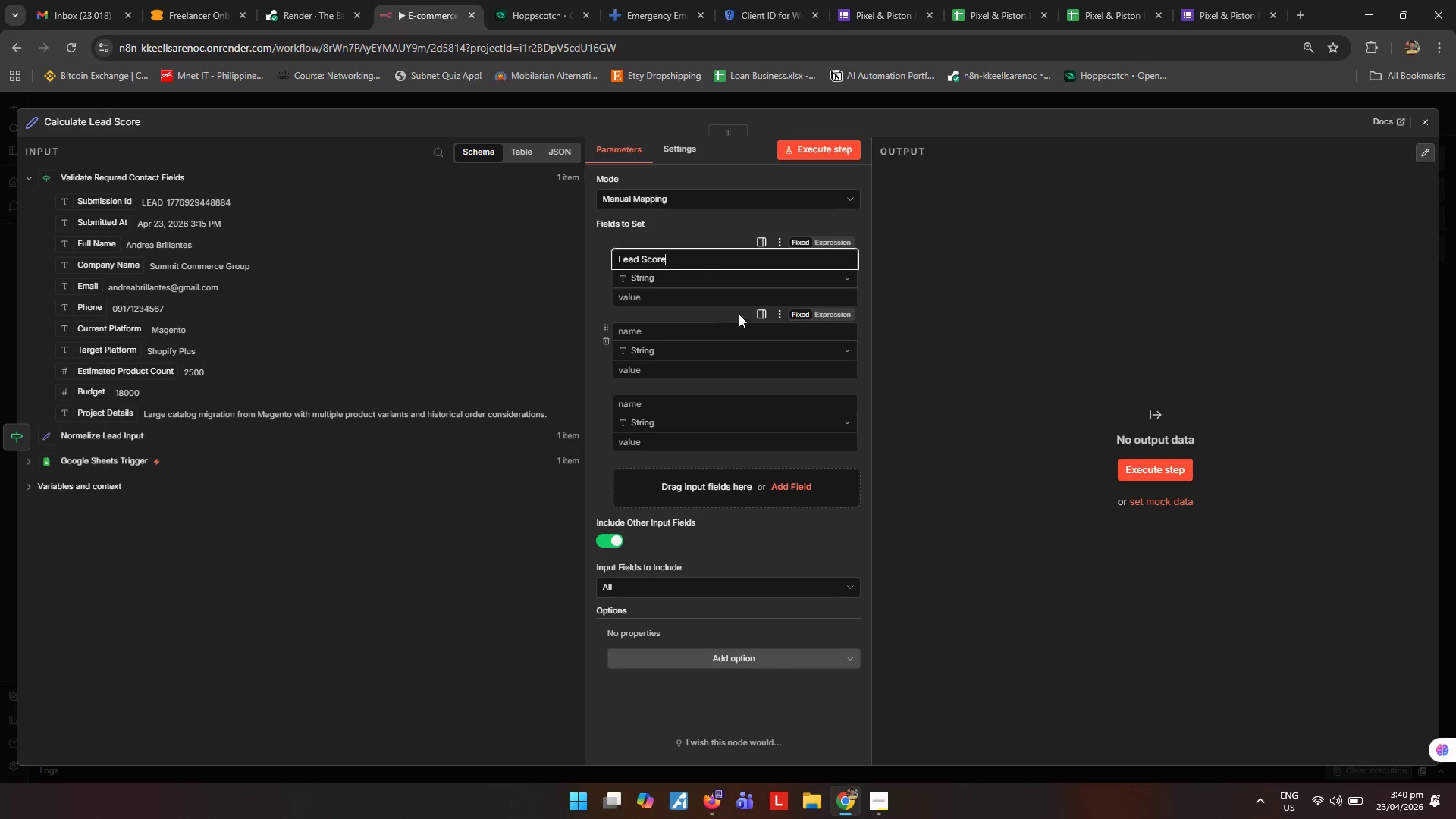 
left_click([752, 298])
 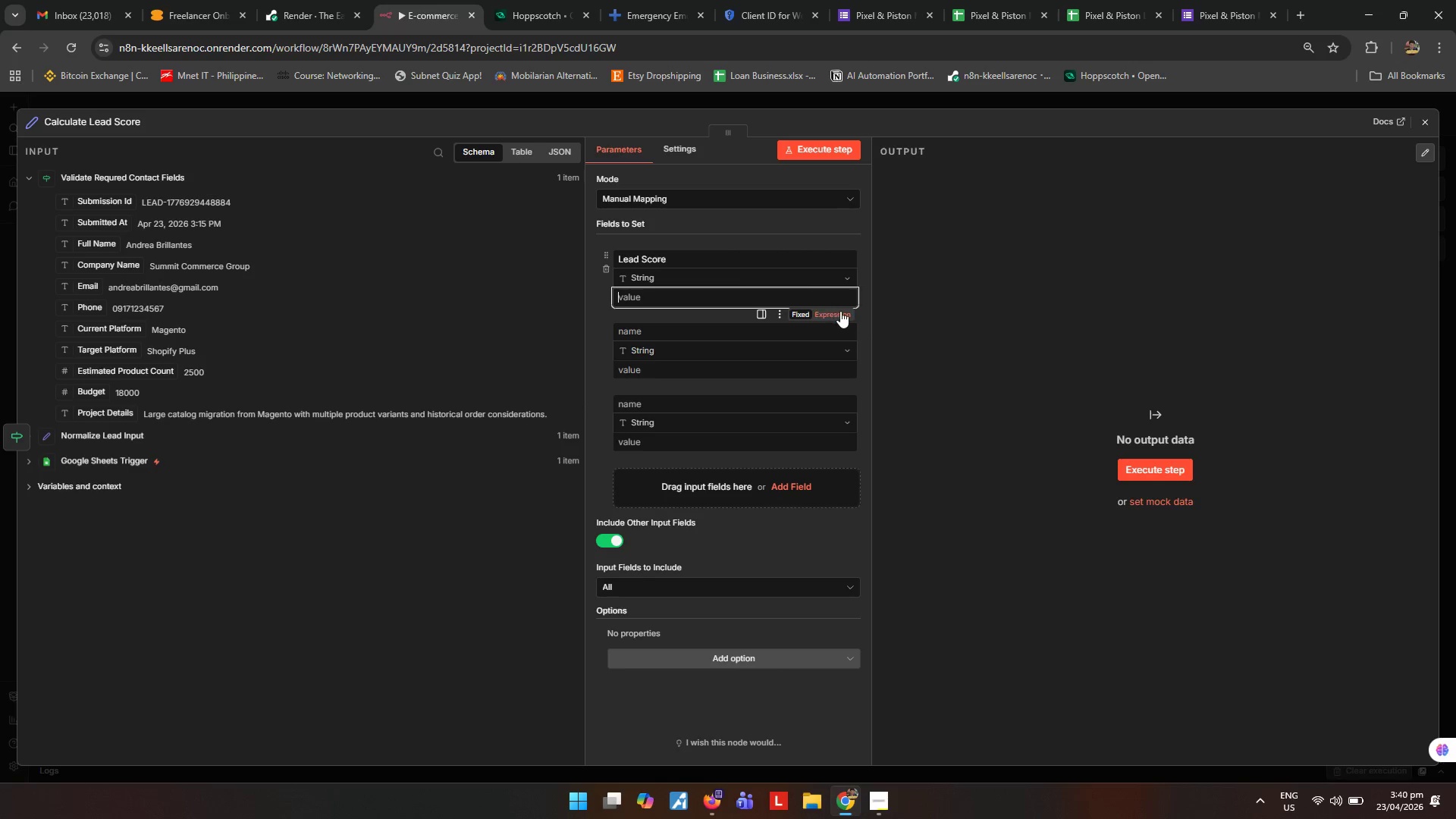 
left_click([840, 311])
 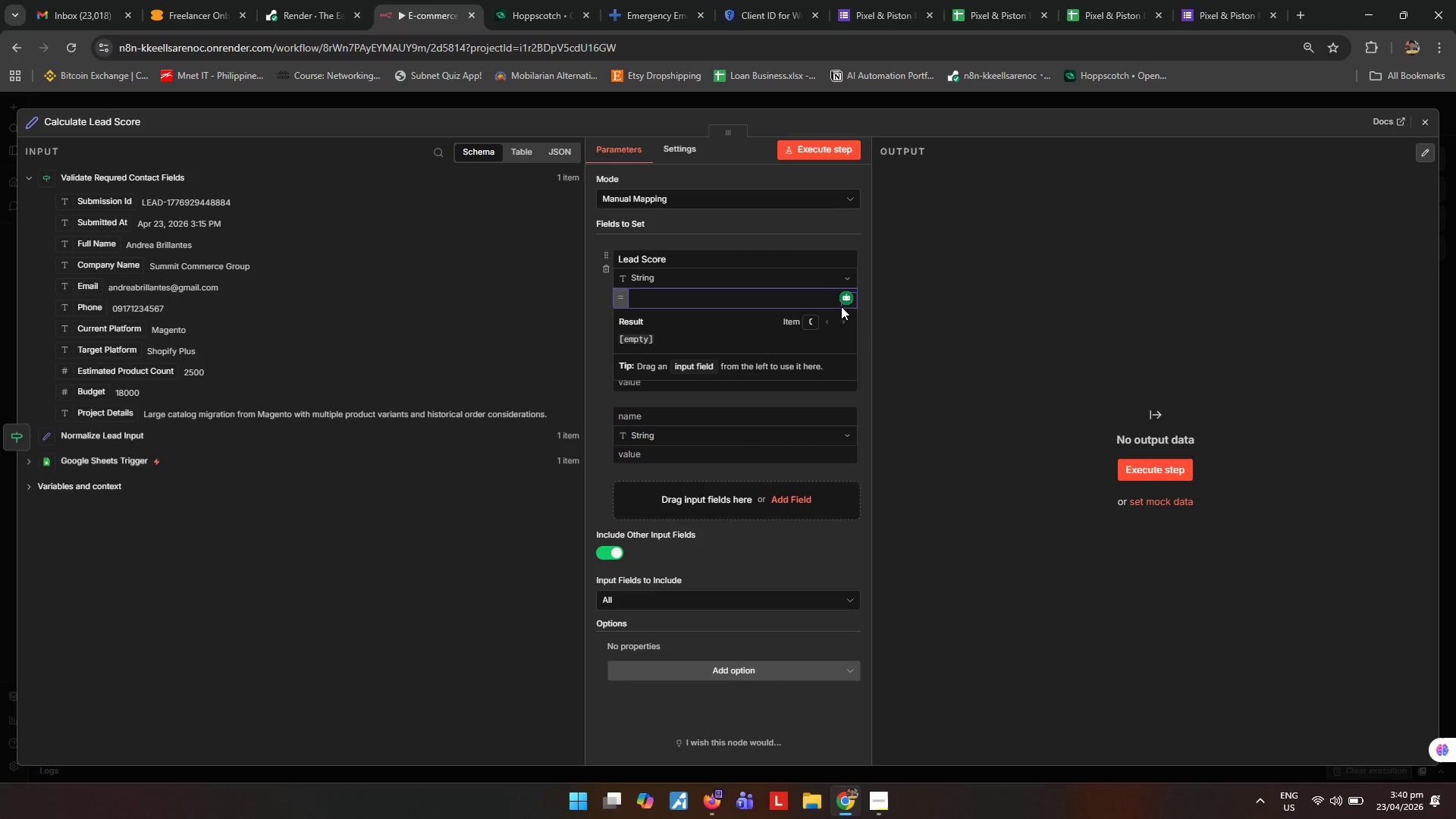 
mouse_move([840, 295])
 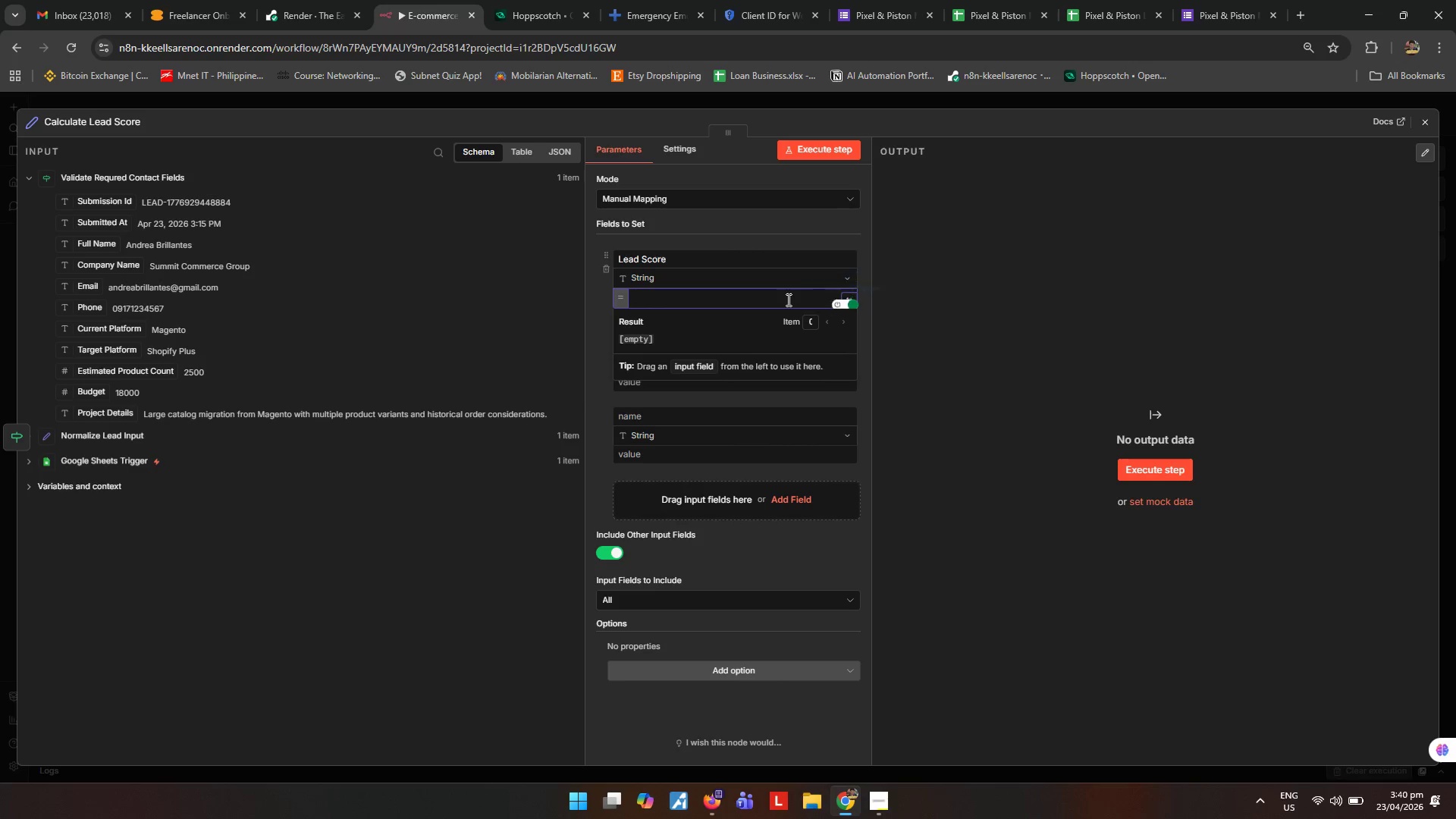 
left_click([784, 300])
 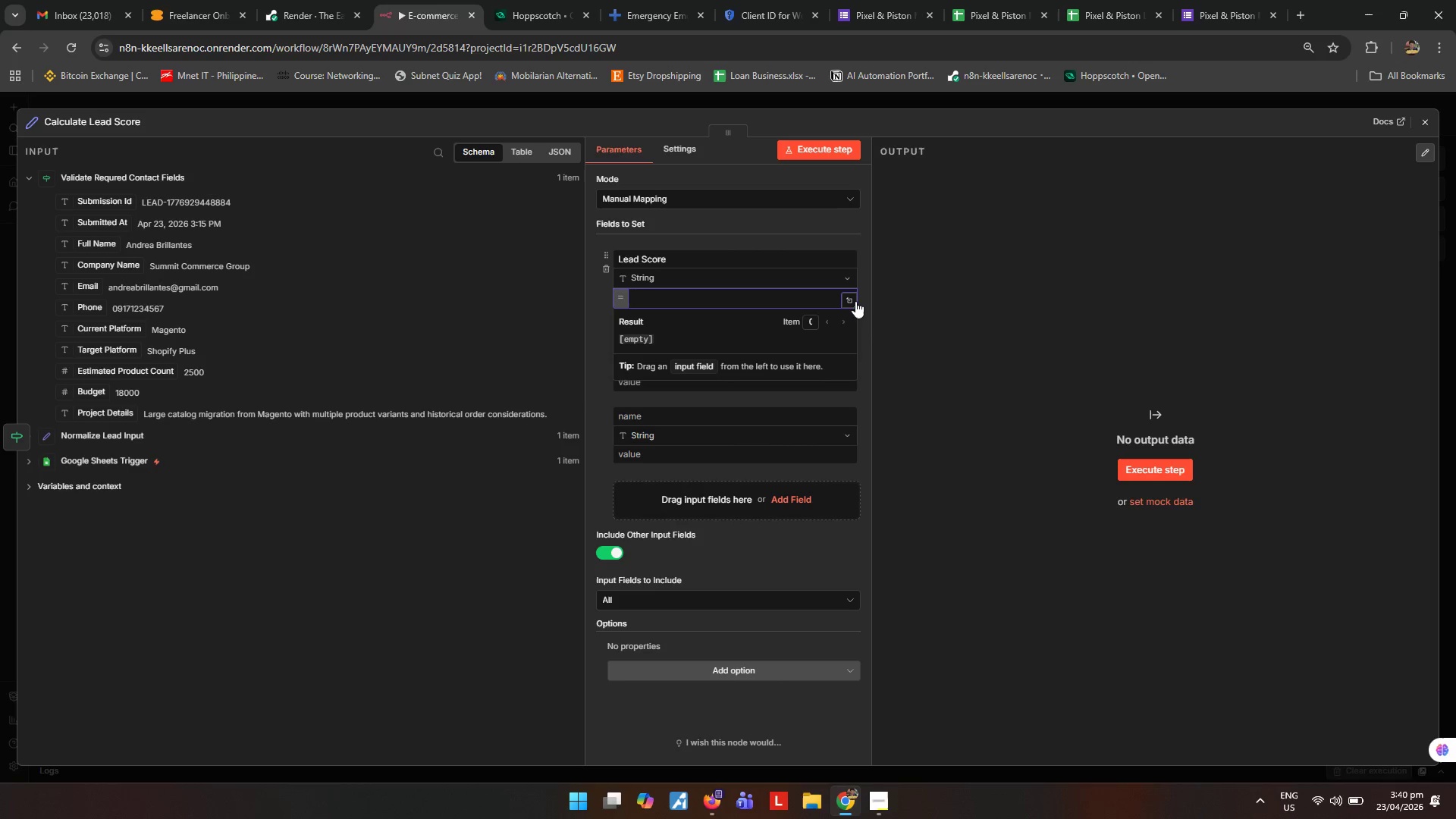 
left_click([594, 304])
 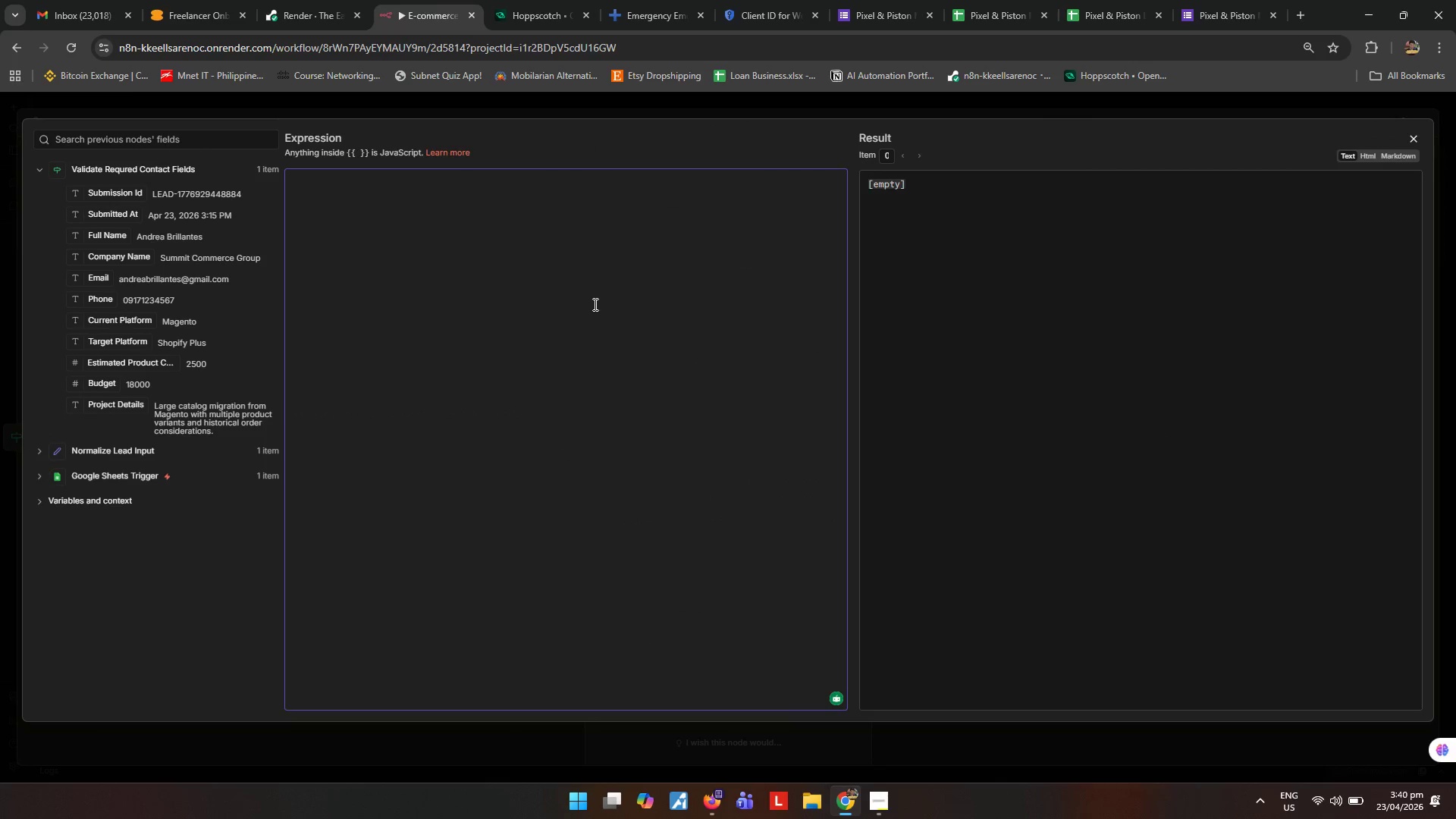 
key(Shift+BracketLeft)
 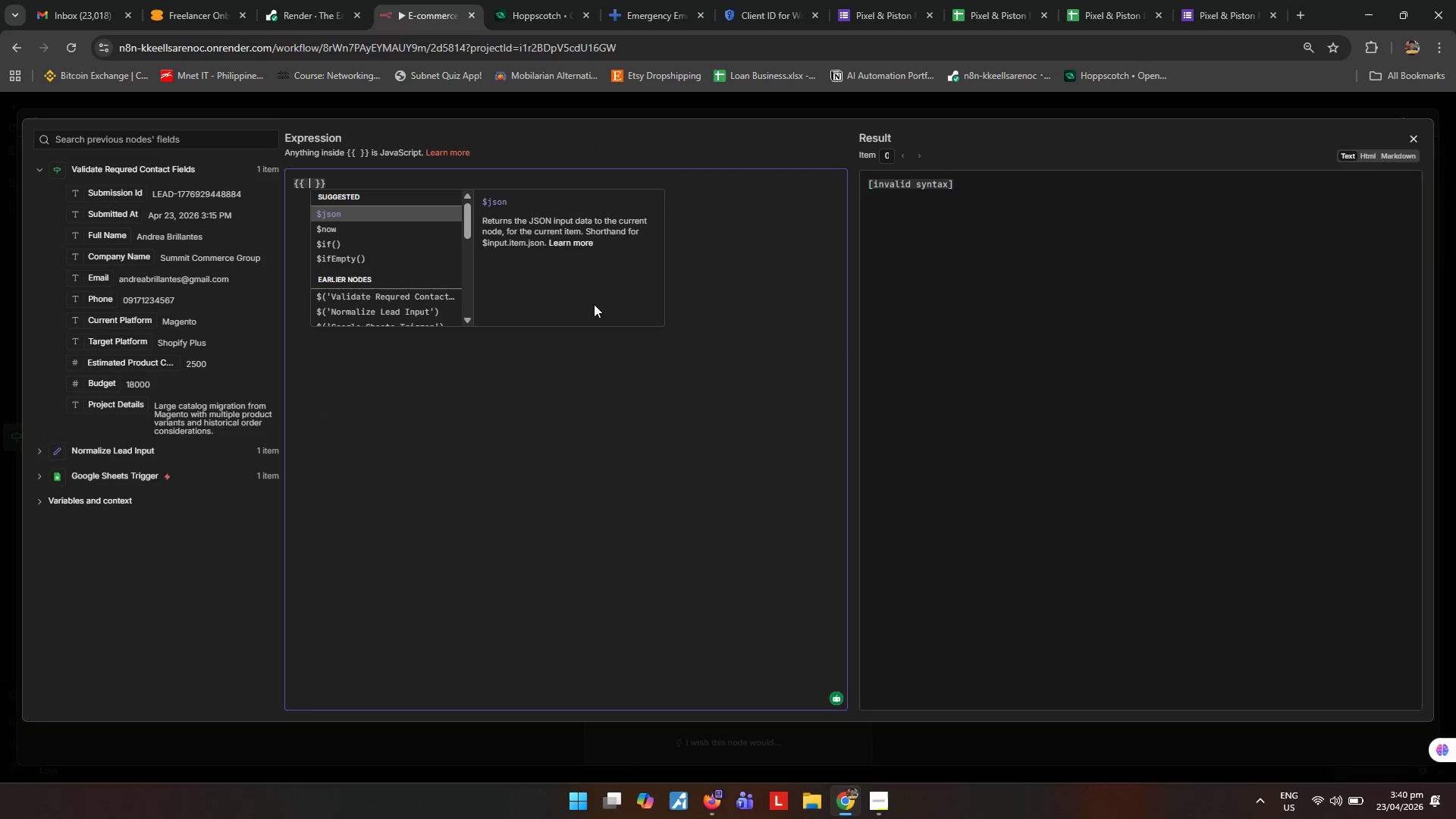 
key(Shift+ShiftRight)
 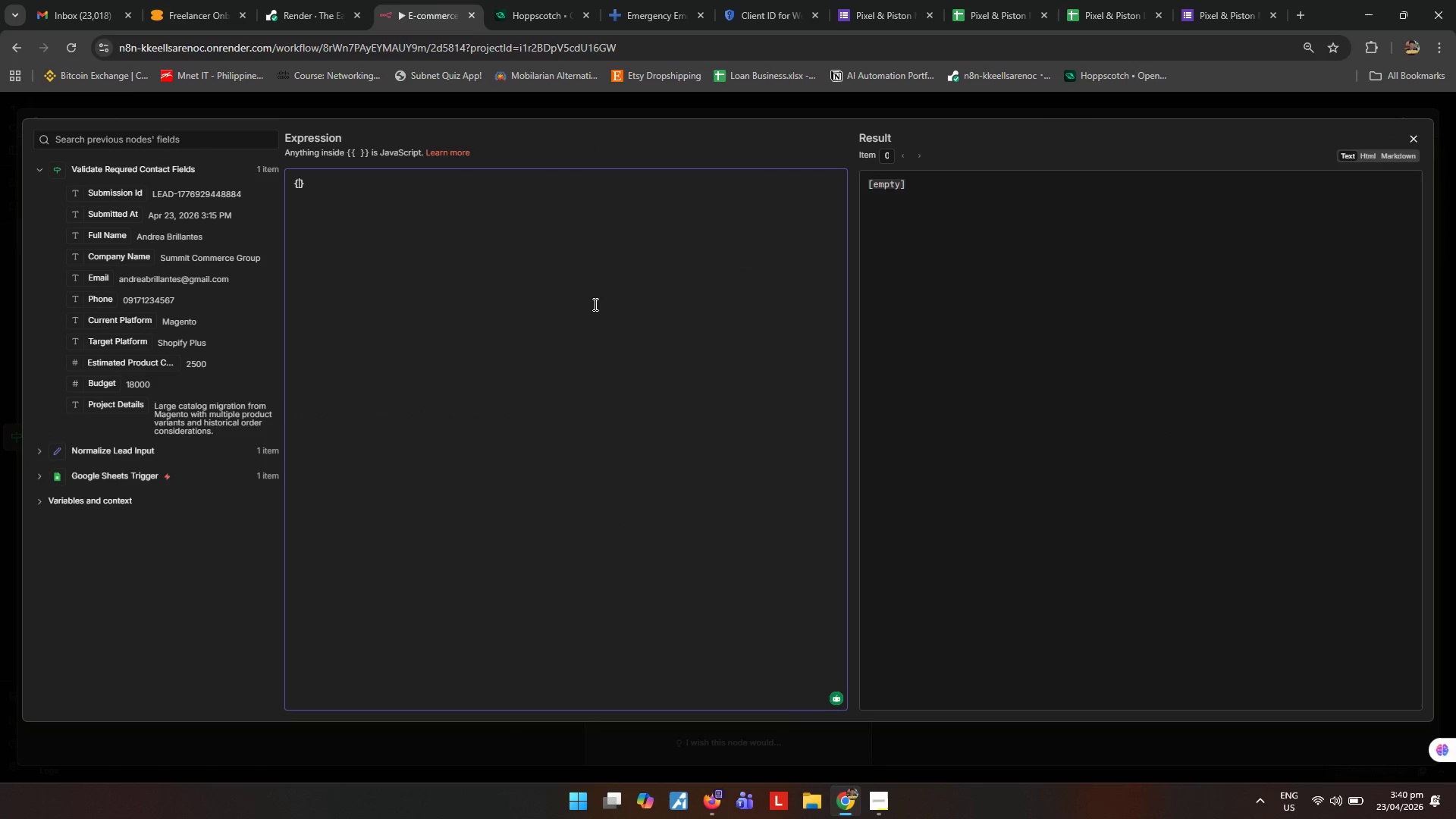 
key(Shift+BracketLeft)
 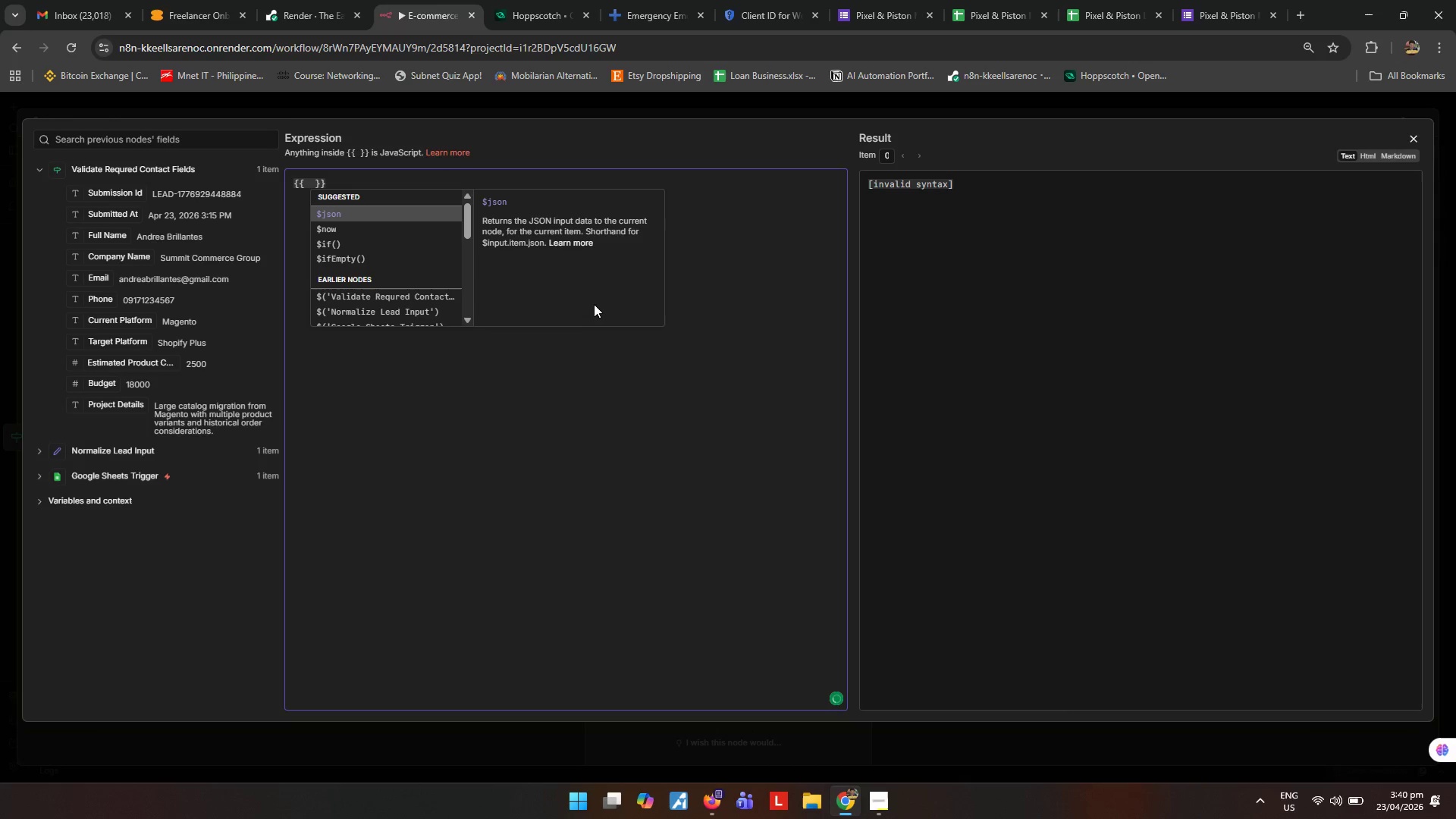 
key(Escape)
 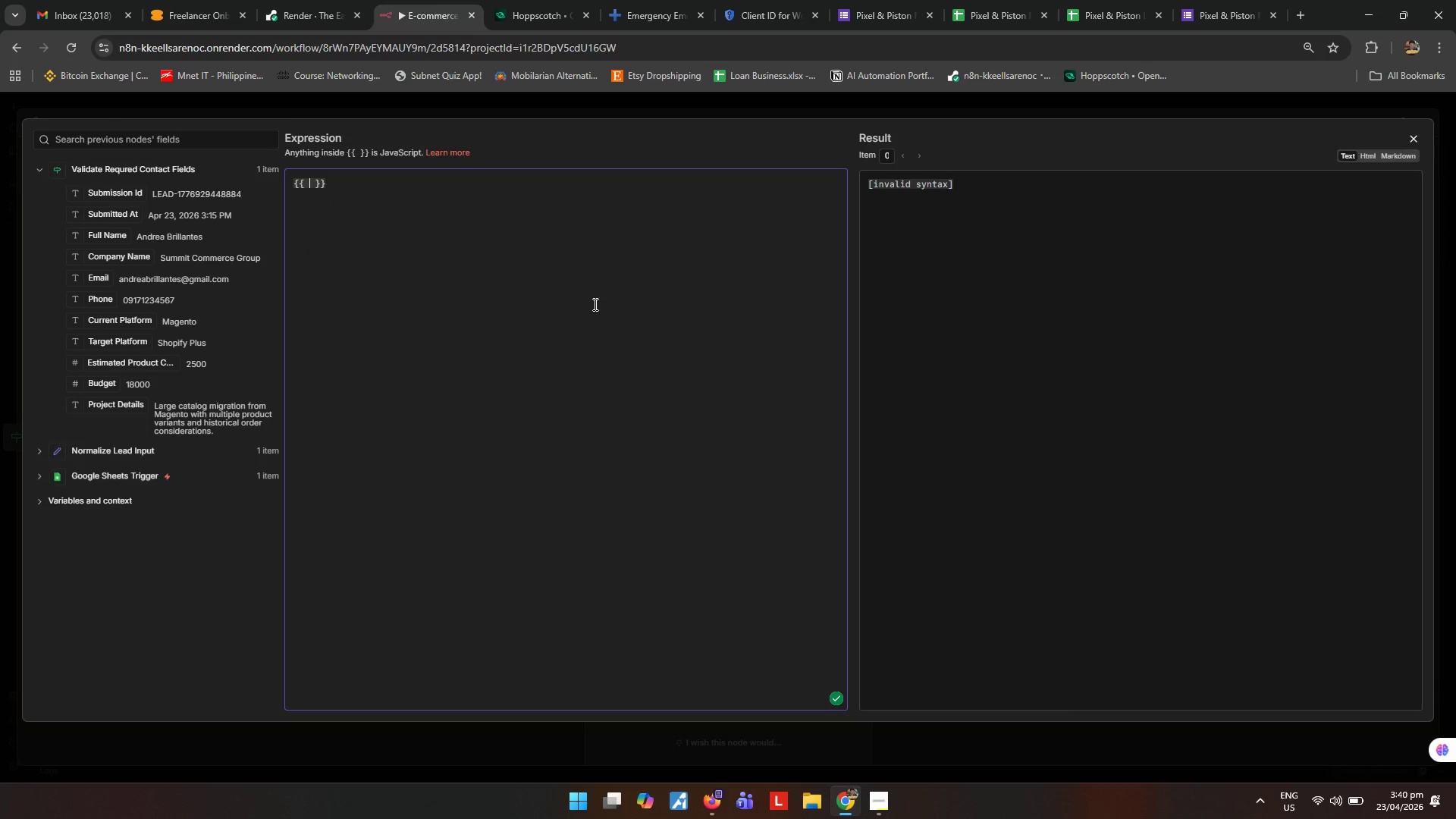 
key(Enter)
 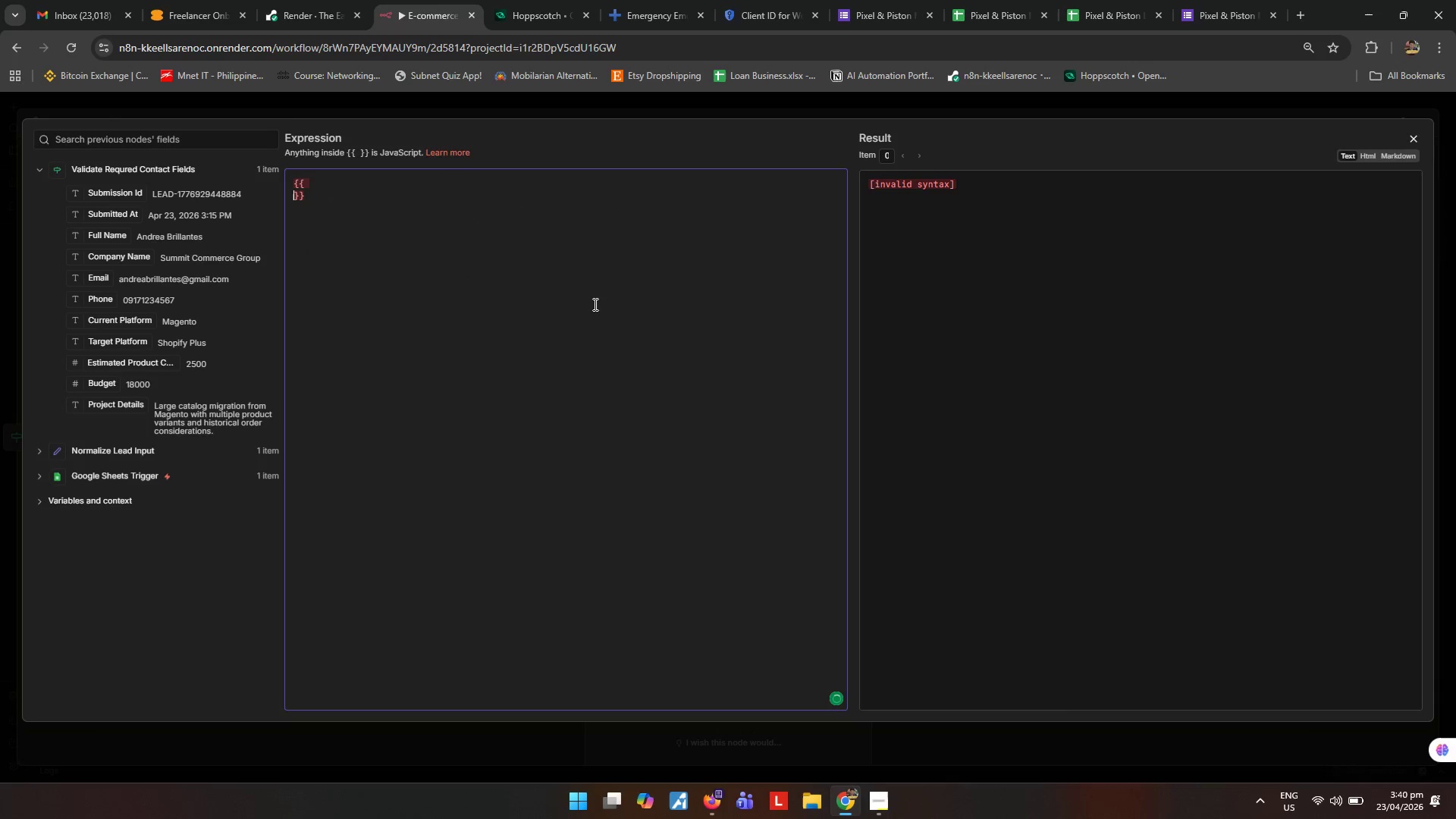 
key(ArrowLeft)
 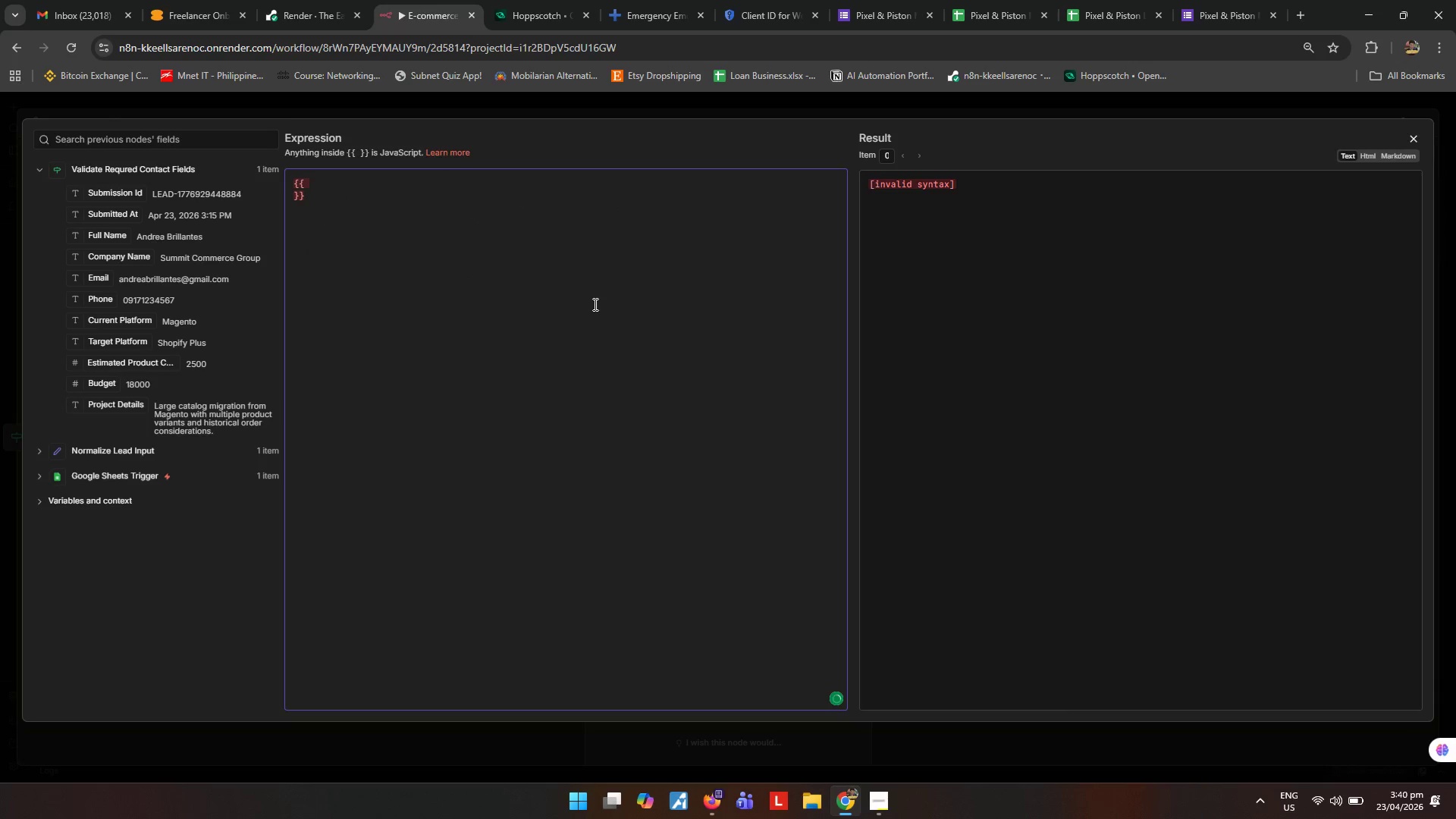 
key(Enter)
 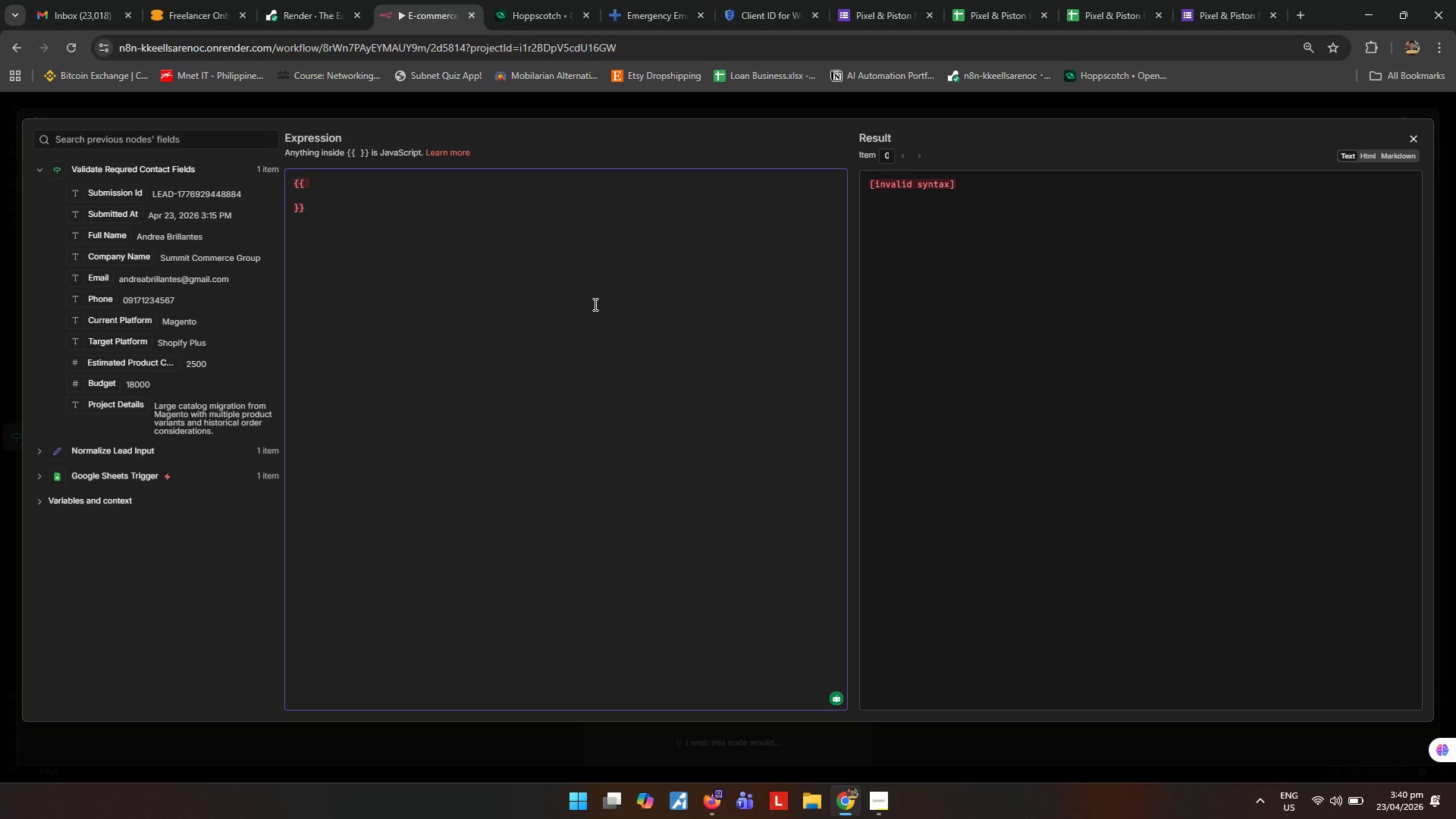 
wait(6.67)
 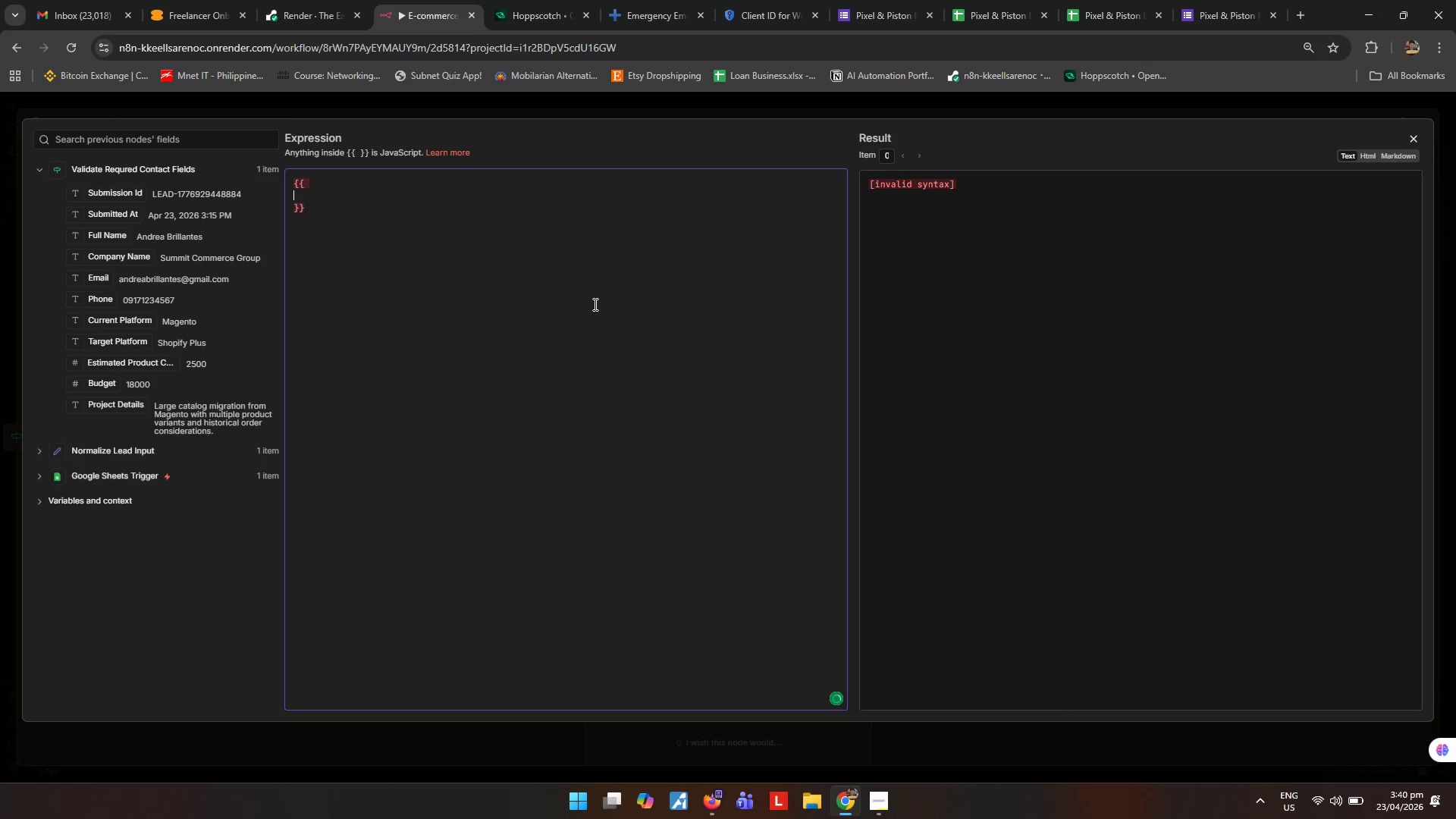 
left_click([886, 807])
 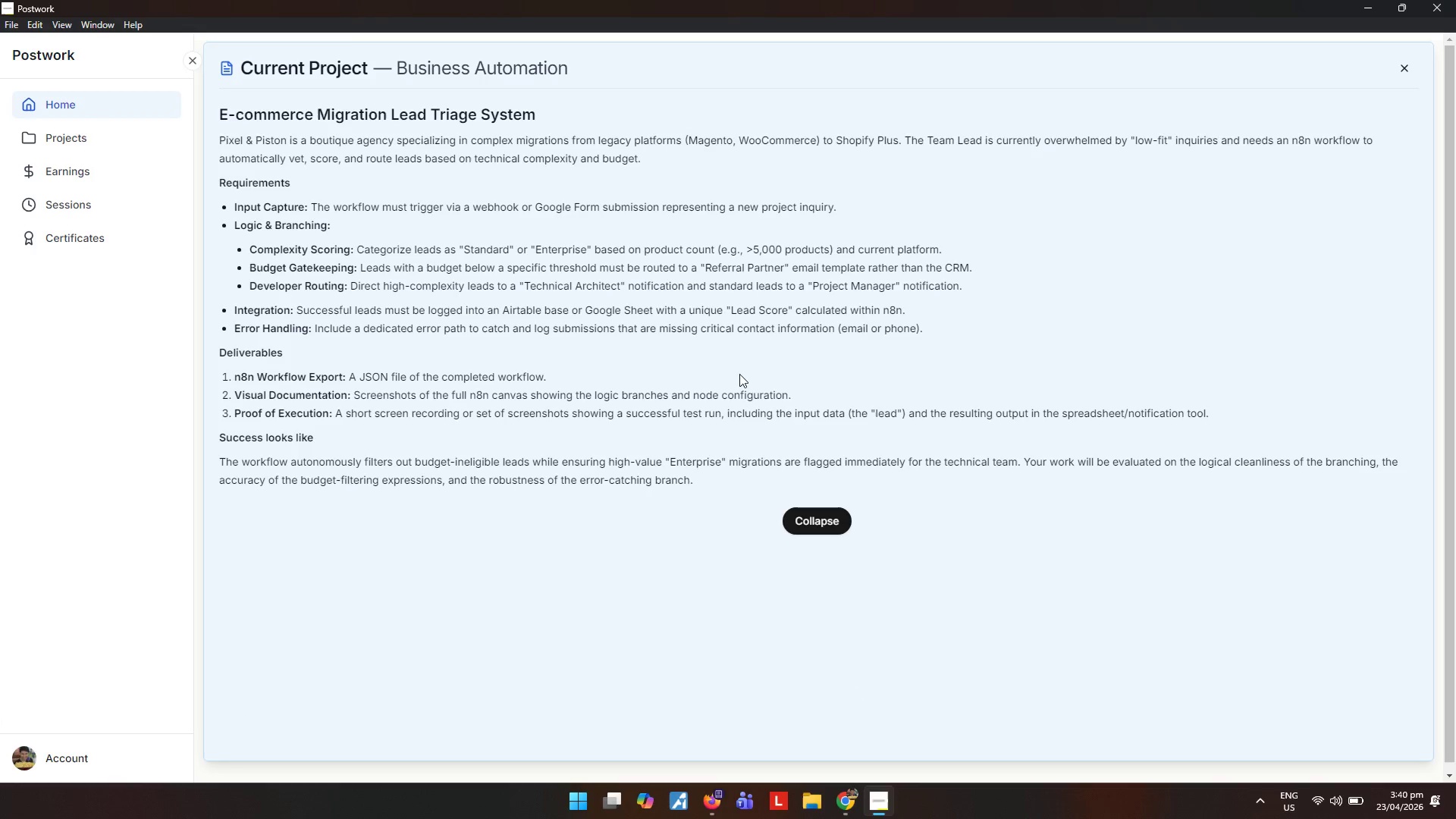 
left_click([749, 290])